 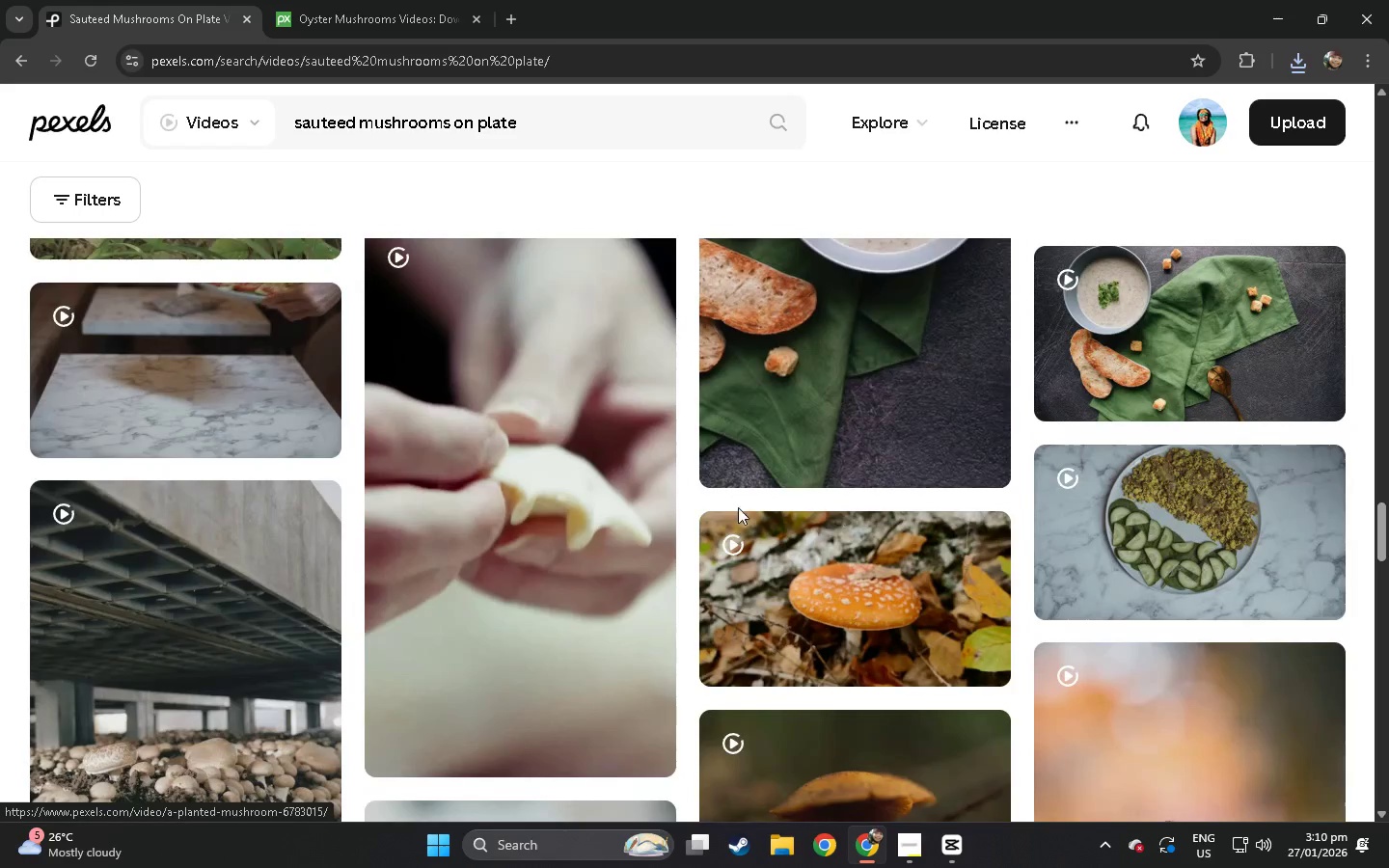 
scroll: coordinate [525, 535], scroll_direction: down, amount: 68.0
 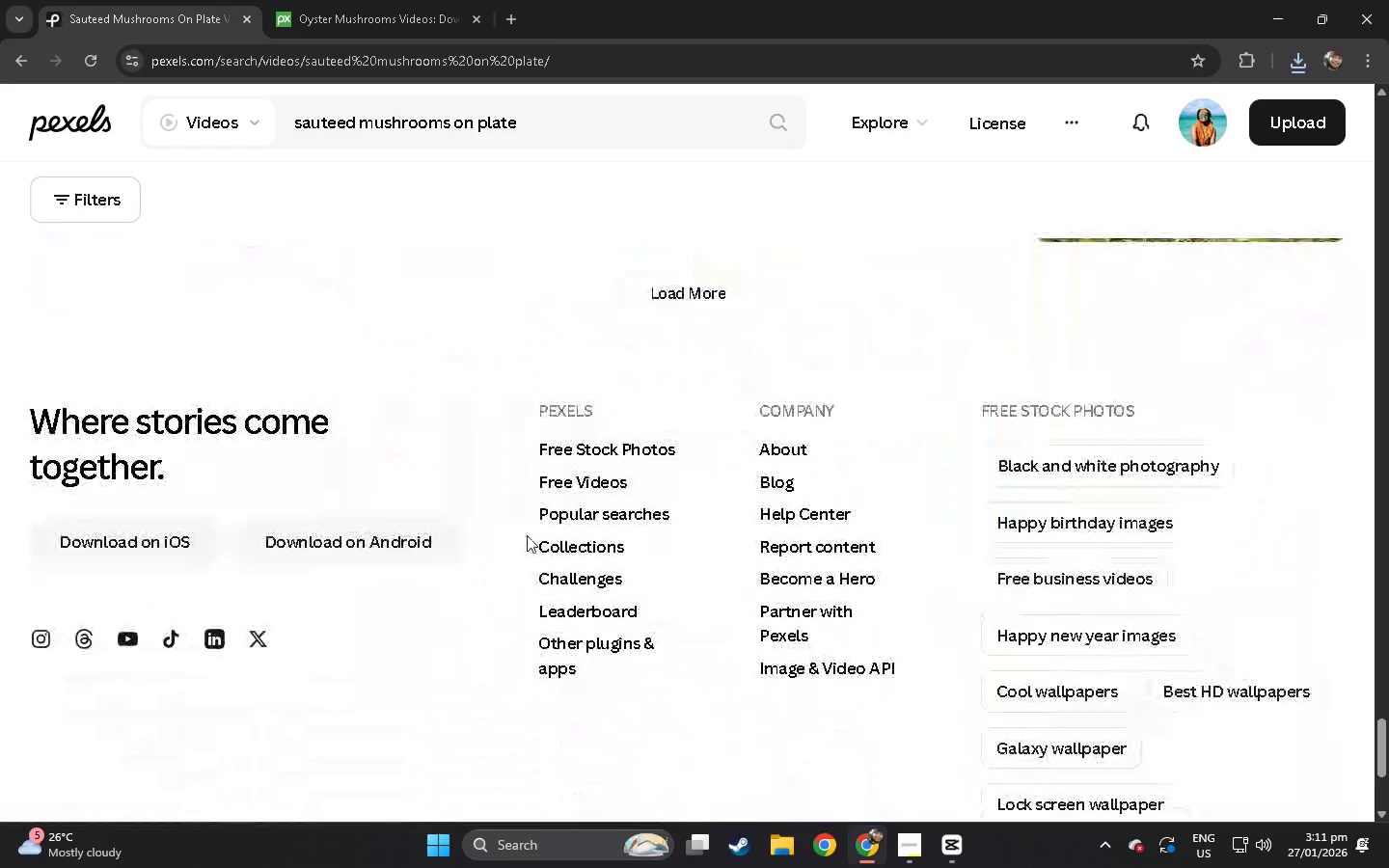 
wait(10.33)
 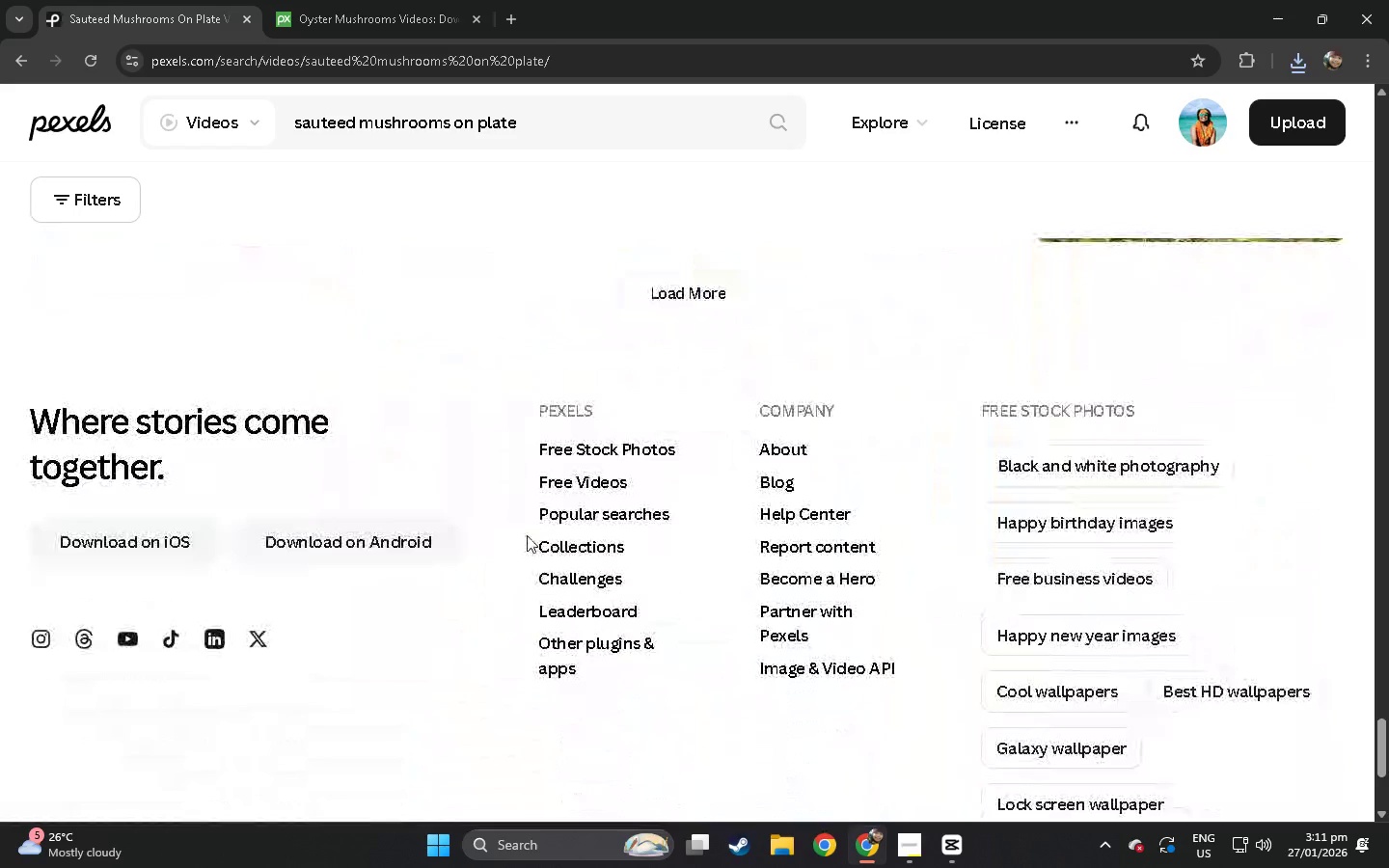 
scroll: coordinate [545, 453], scroll_direction: up, amount: 20.0
 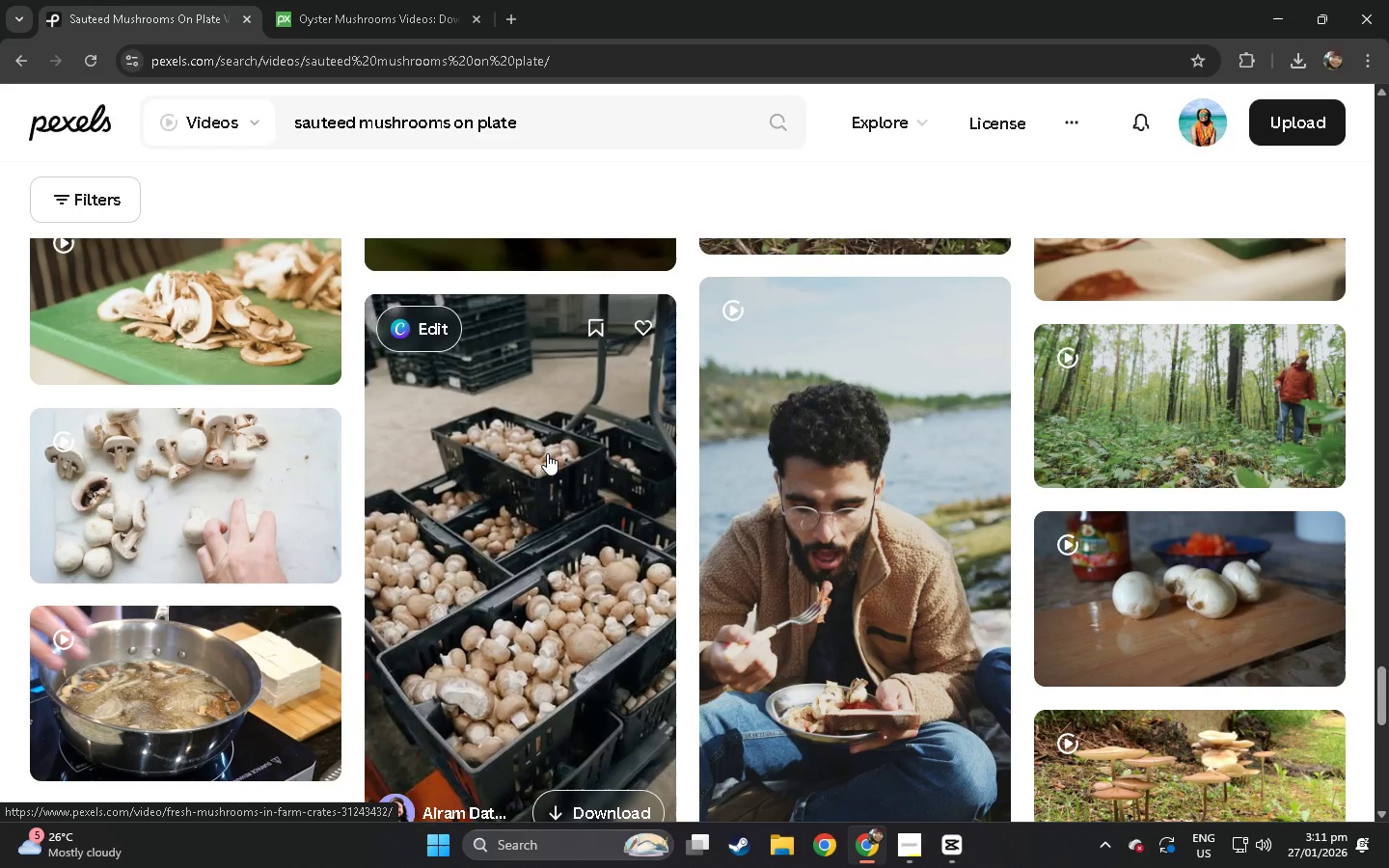 
wait(10.95)
 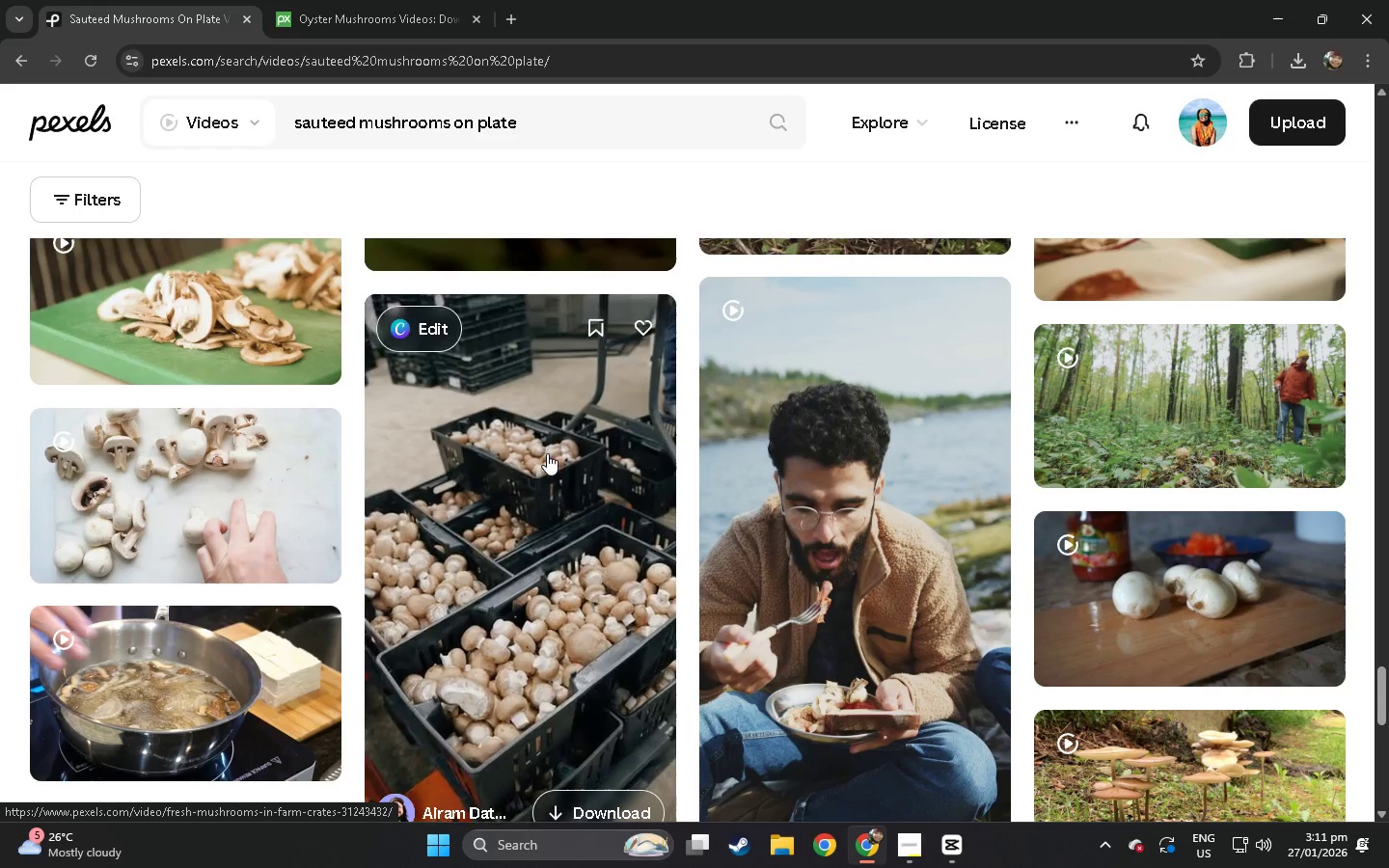 
scroll: coordinate [548, 441], scroll_direction: down, amount: 1.0
 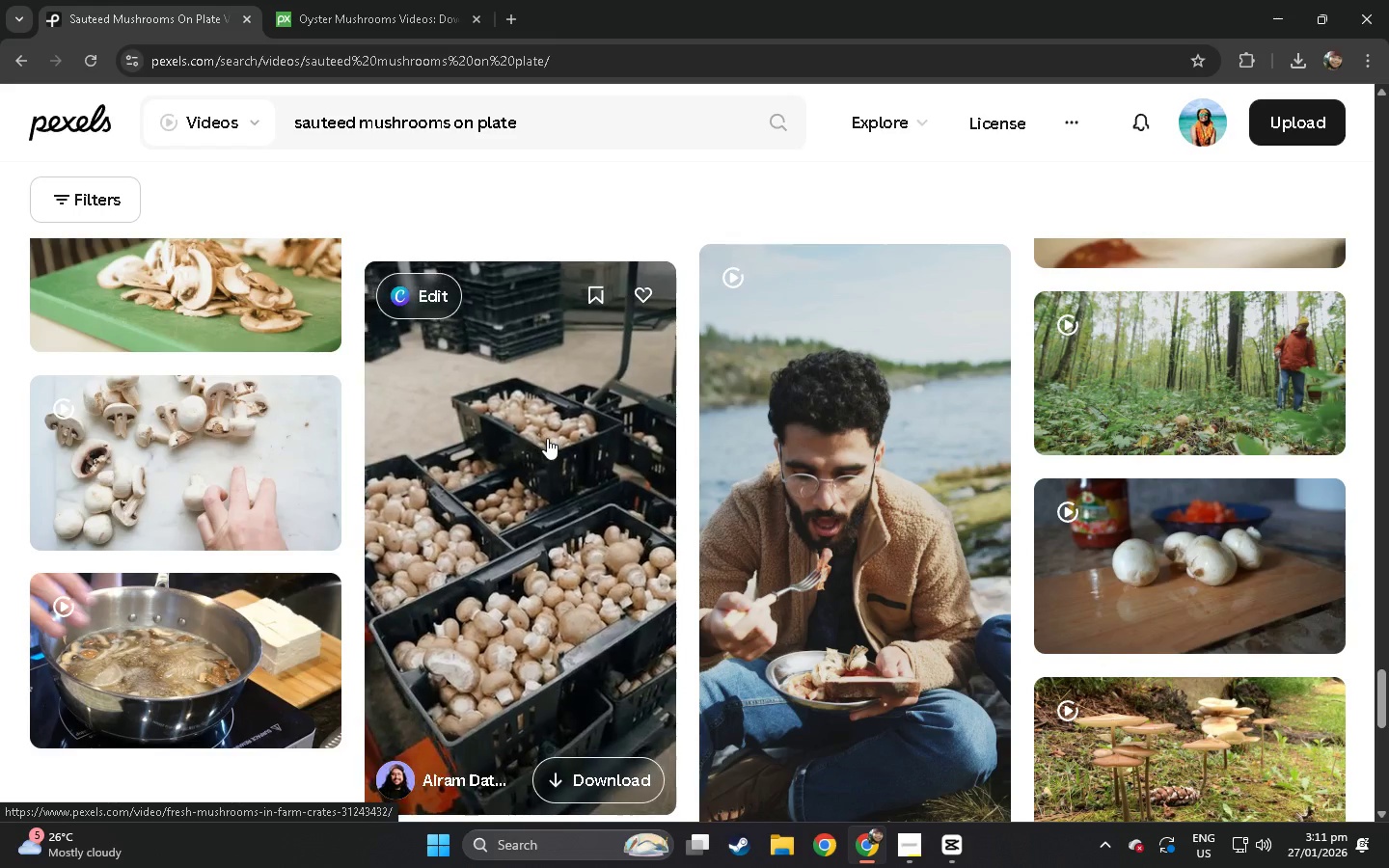 
wait(16.58)
 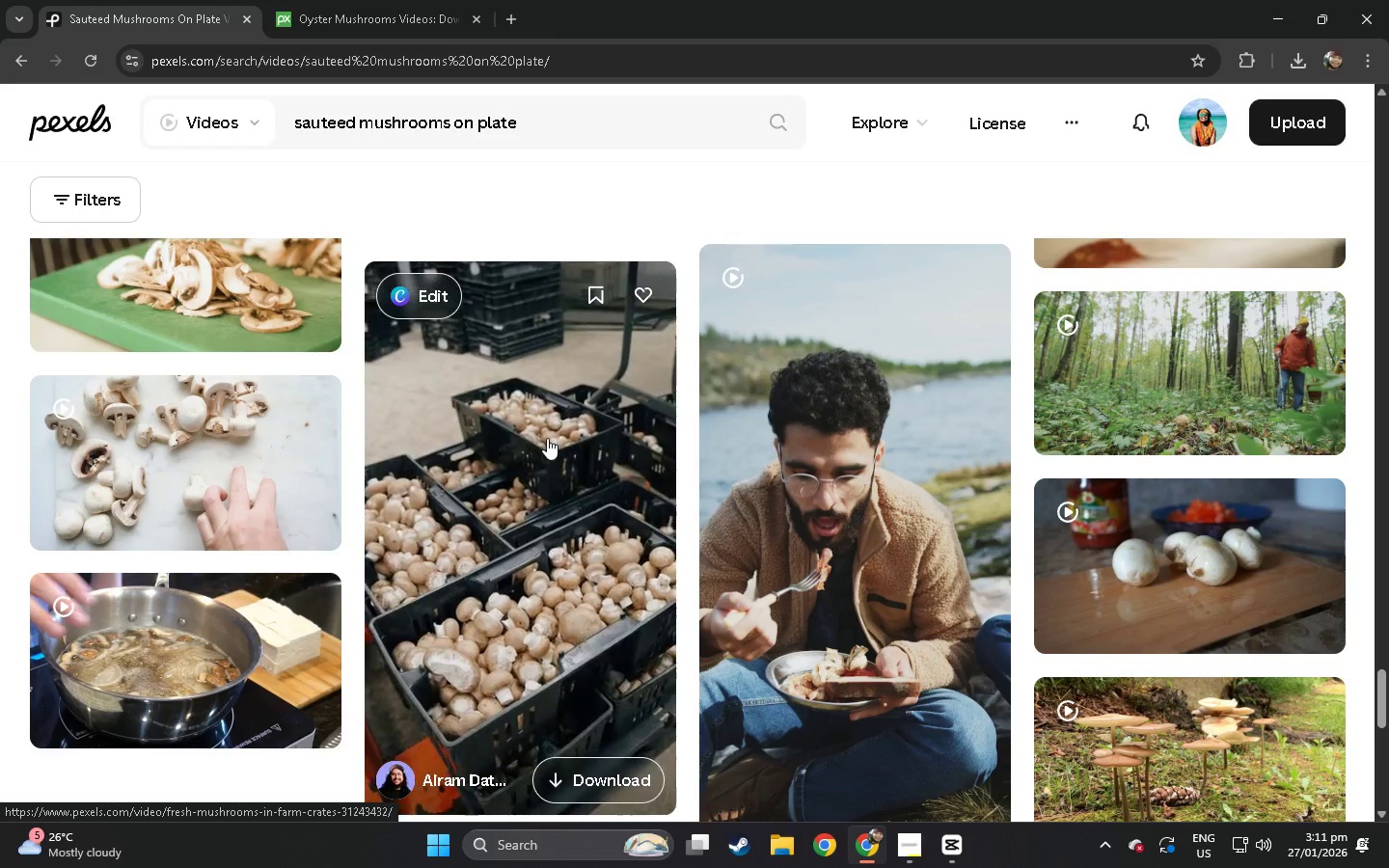 
scroll: coordinate [547, 438], scroll_direction: down, amount: 4.0
 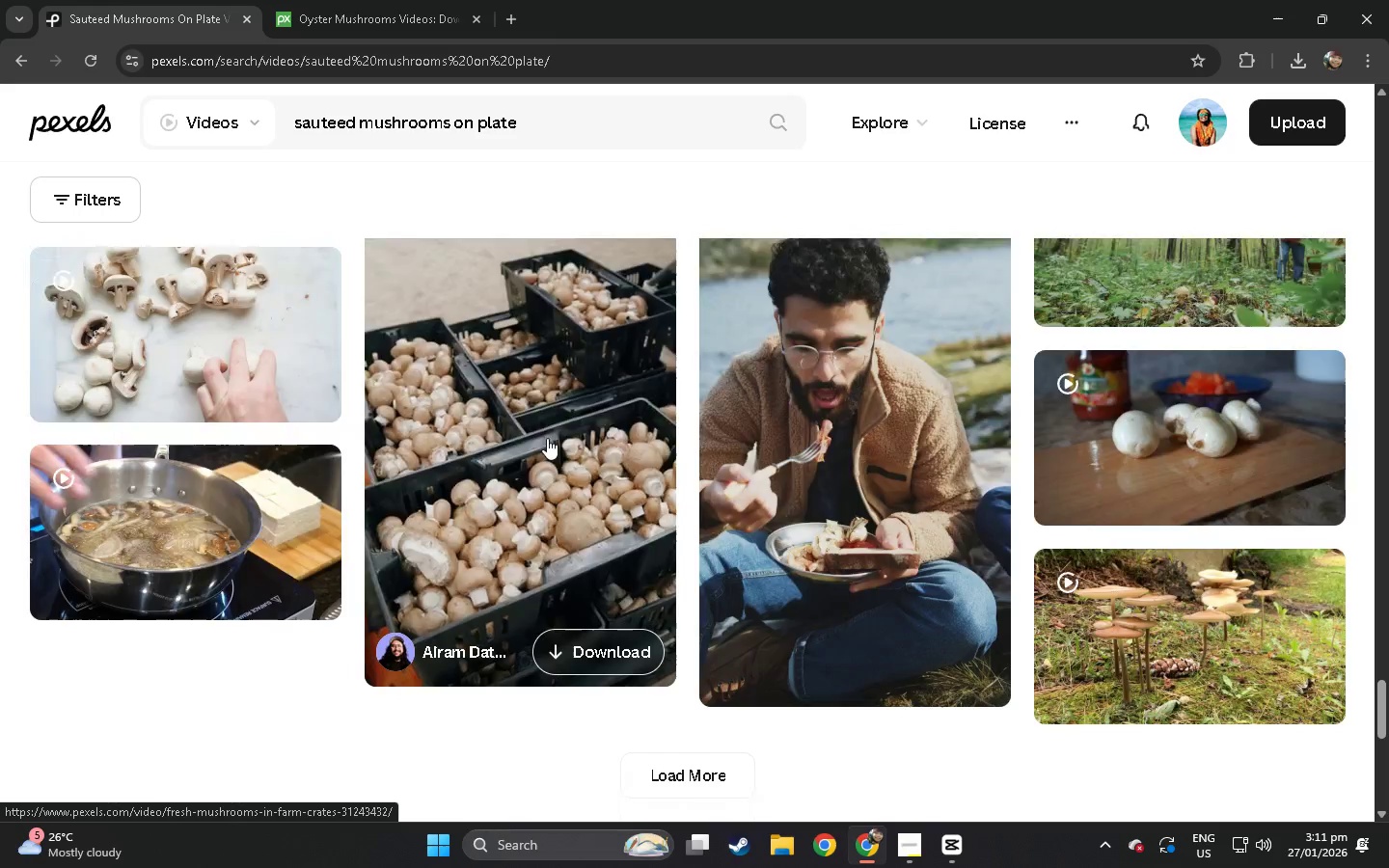 
scroll: coordinate [542, 418], scroll_direction: up, amount: 5.0
 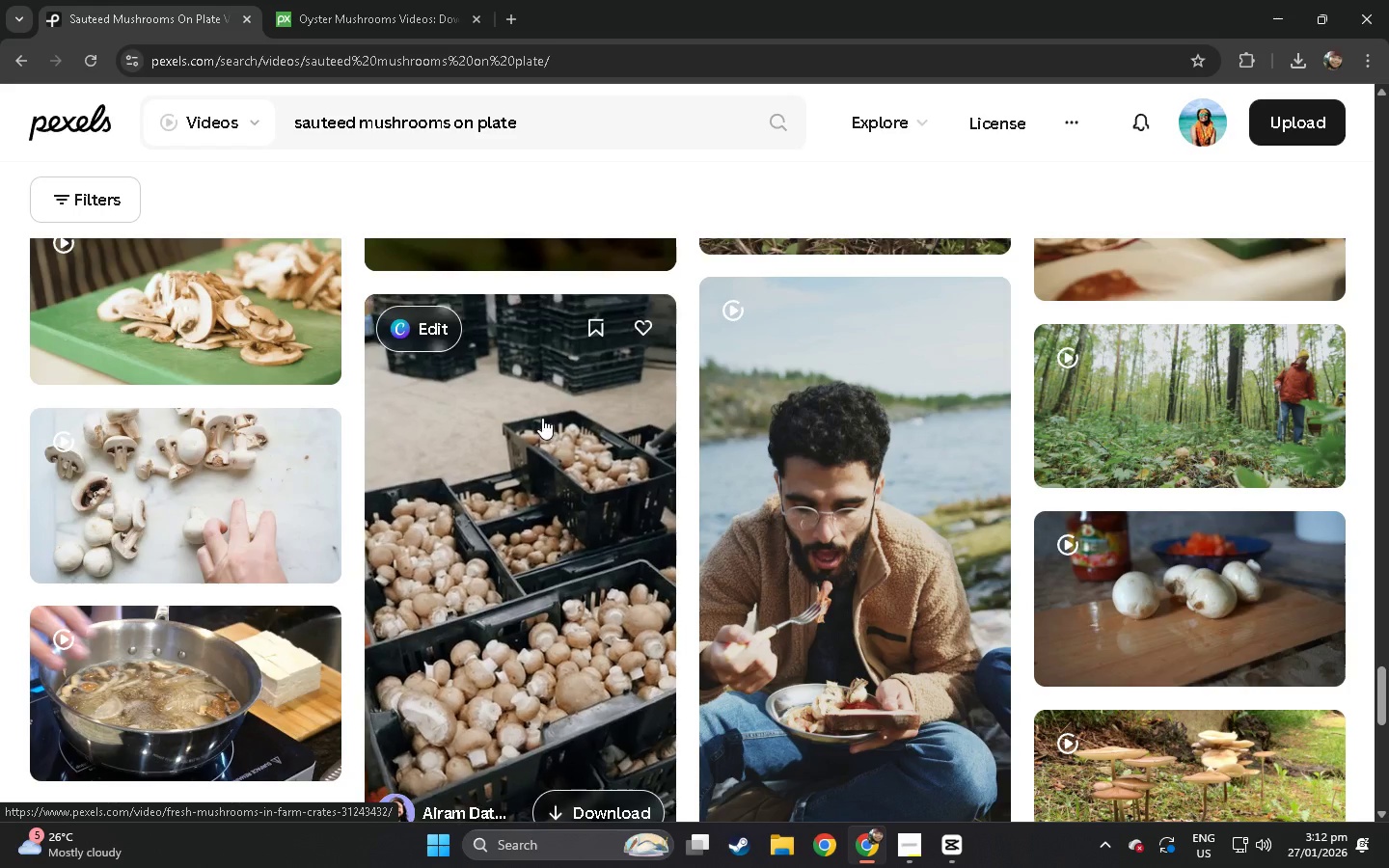 
wait(13.49)
 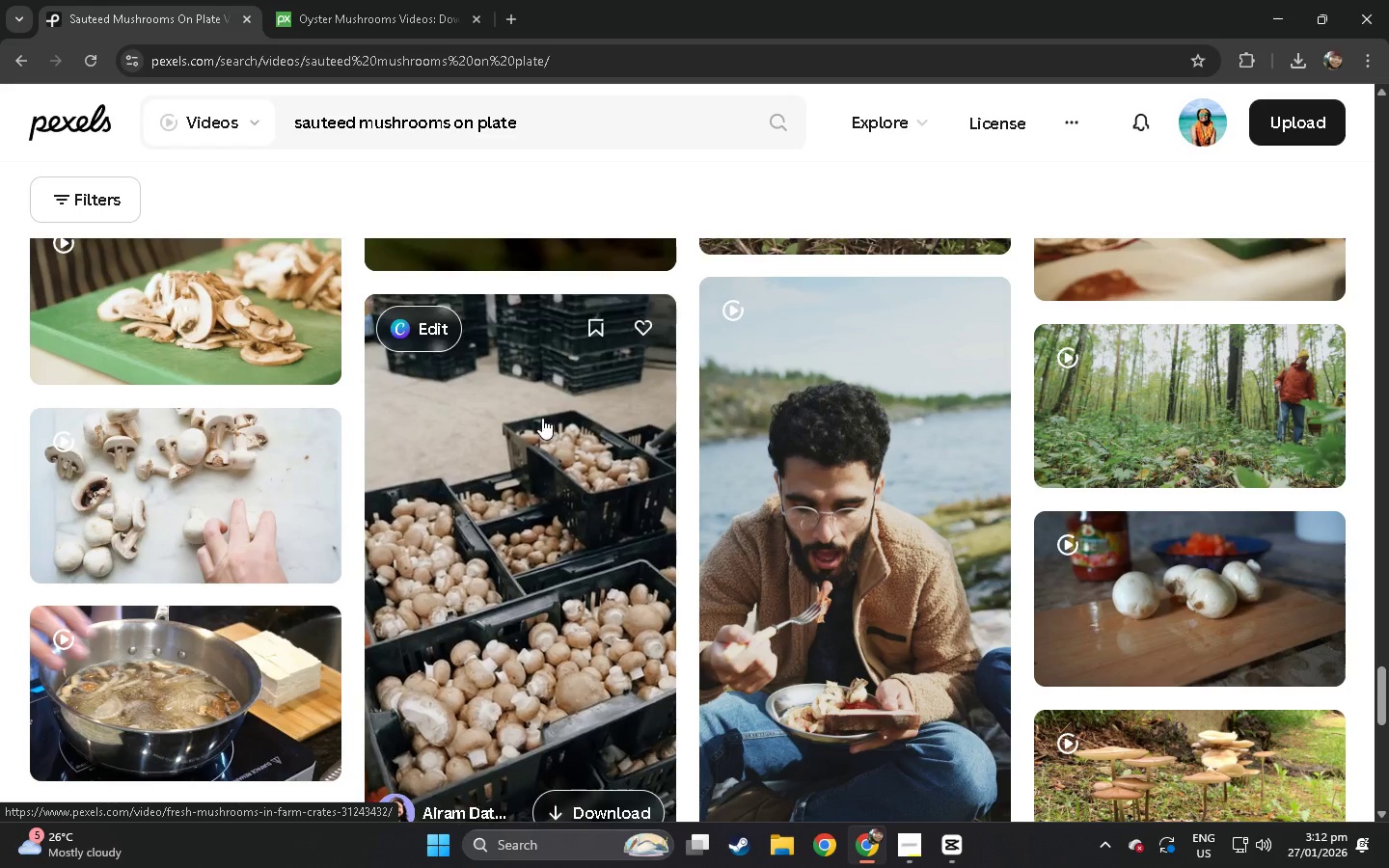 
left_click_drag(start_coordinate=[565, 110], to_coordinate=[525, 125])
 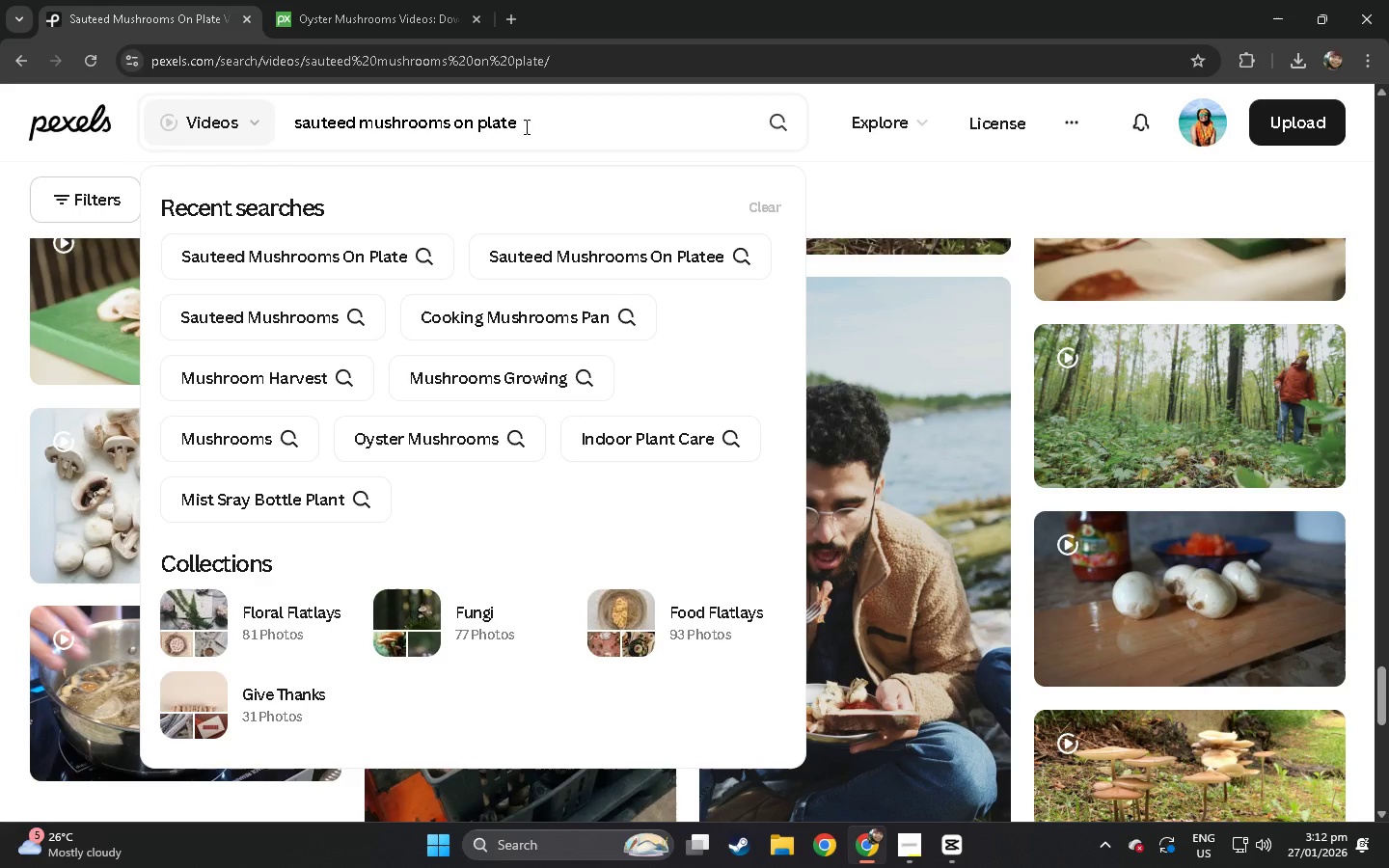 
key(Backspace)
type(ing)
 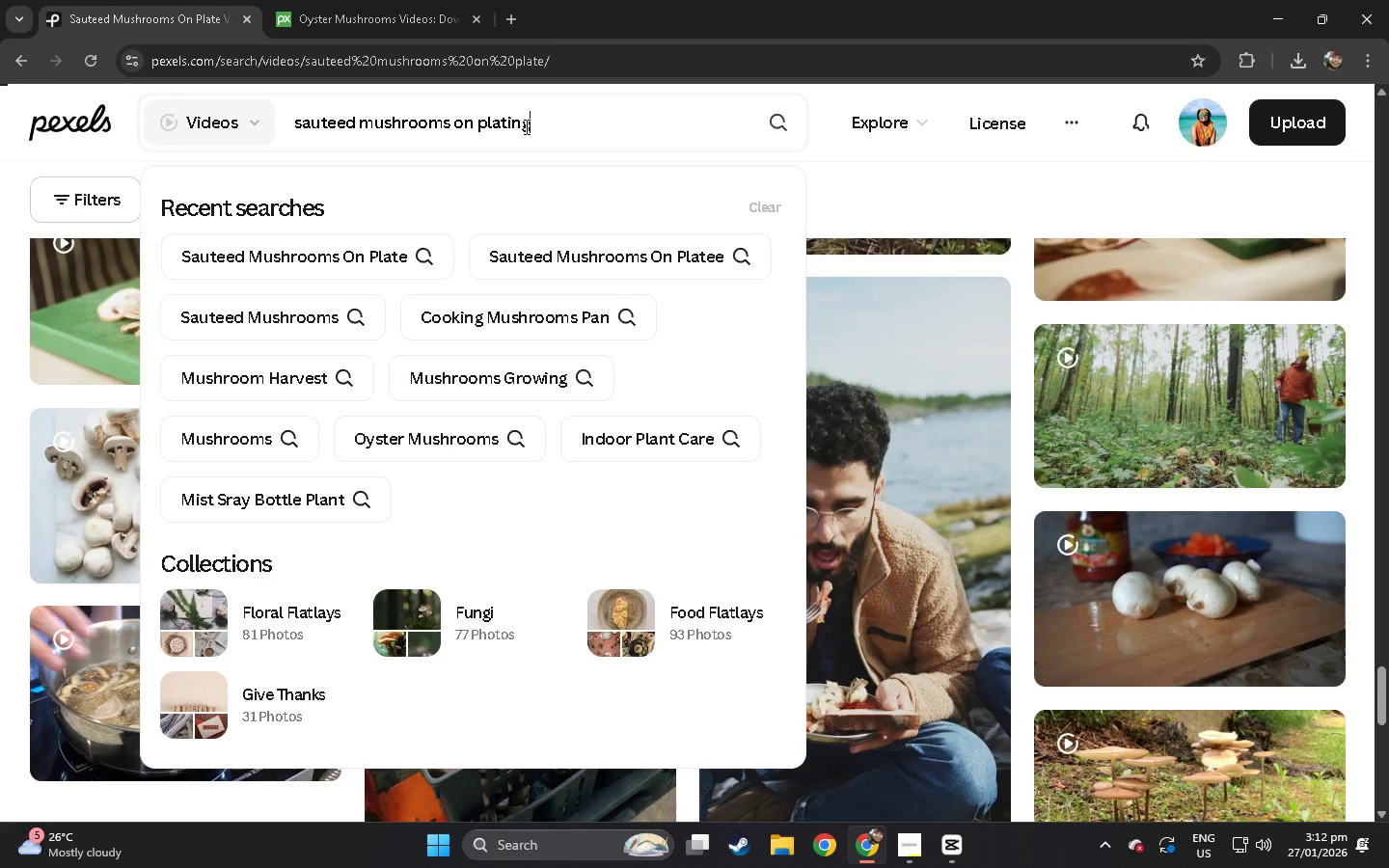 
key(Enter)
 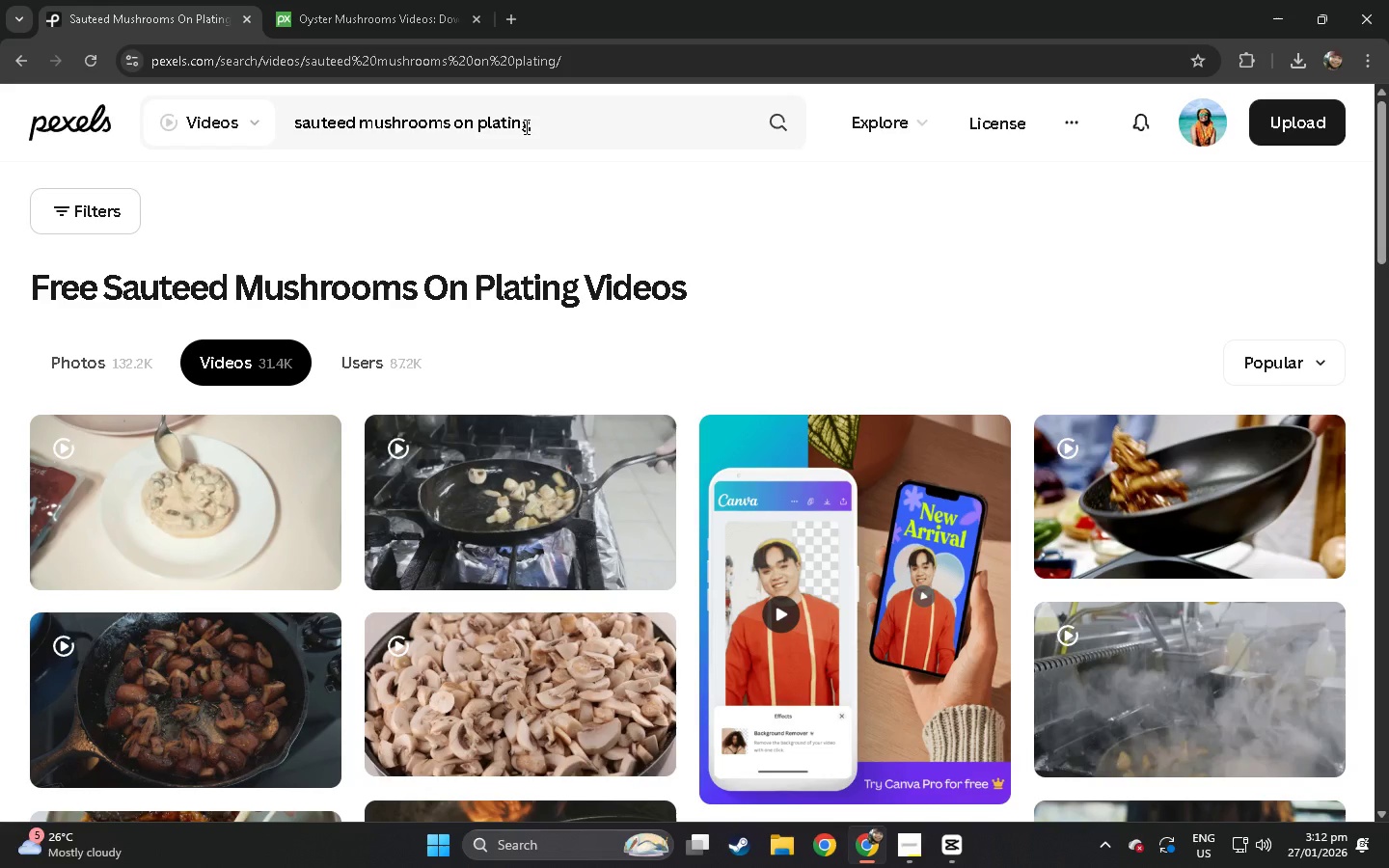 
wait(10.97)
 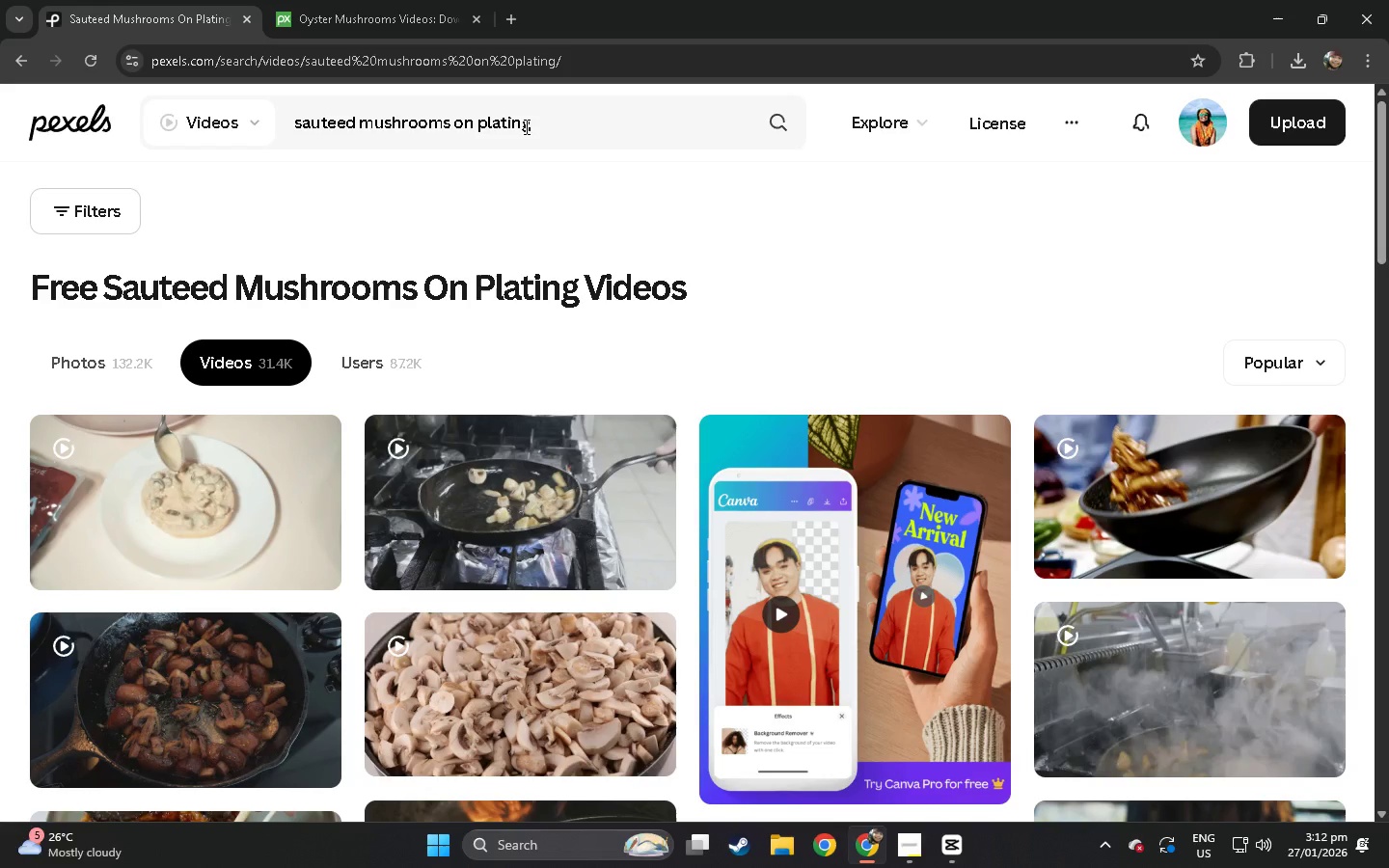 
scroll: coordinate [600, 469], scroll_direction: down, amount: 55.0
 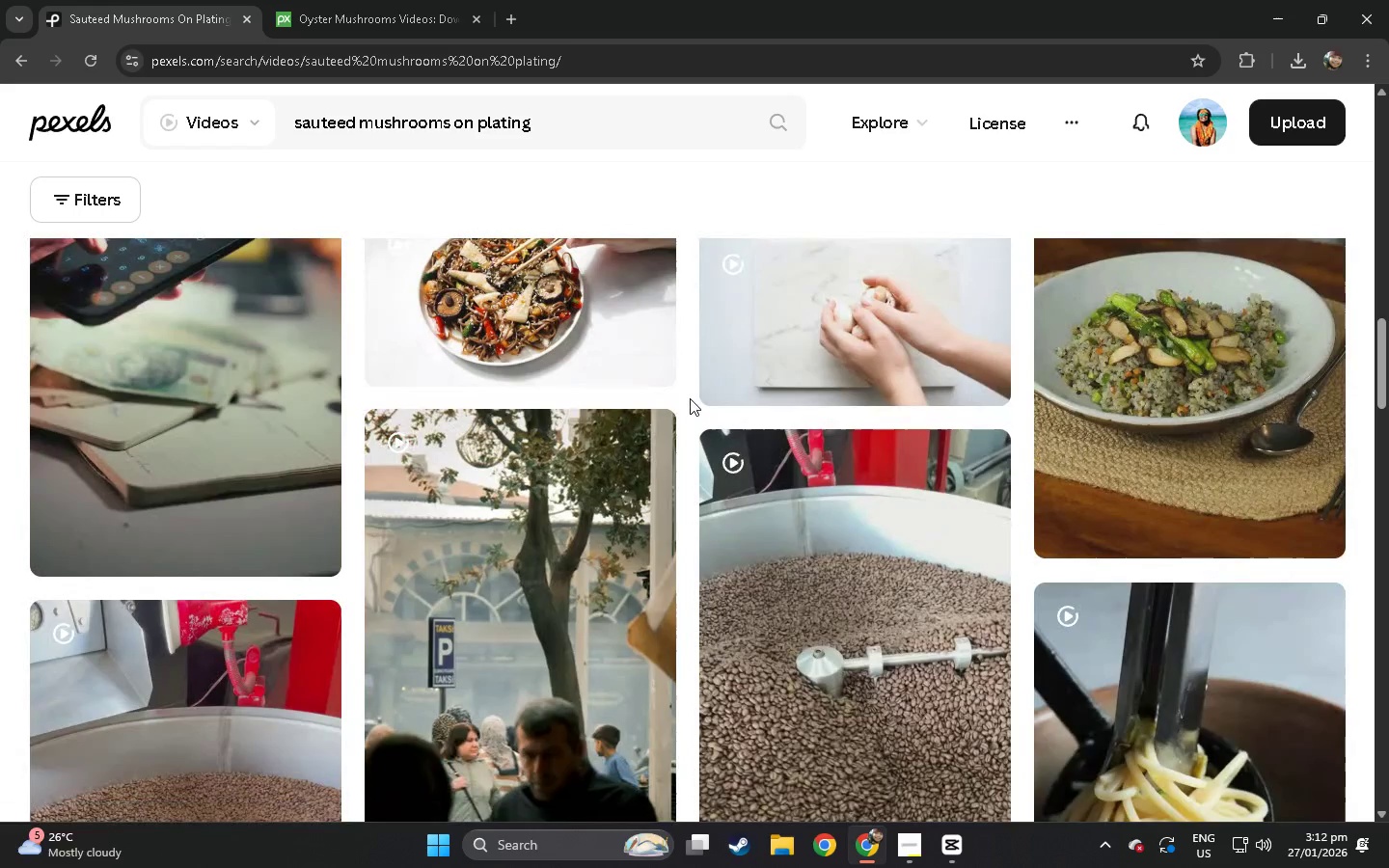 
wait(12.12)
 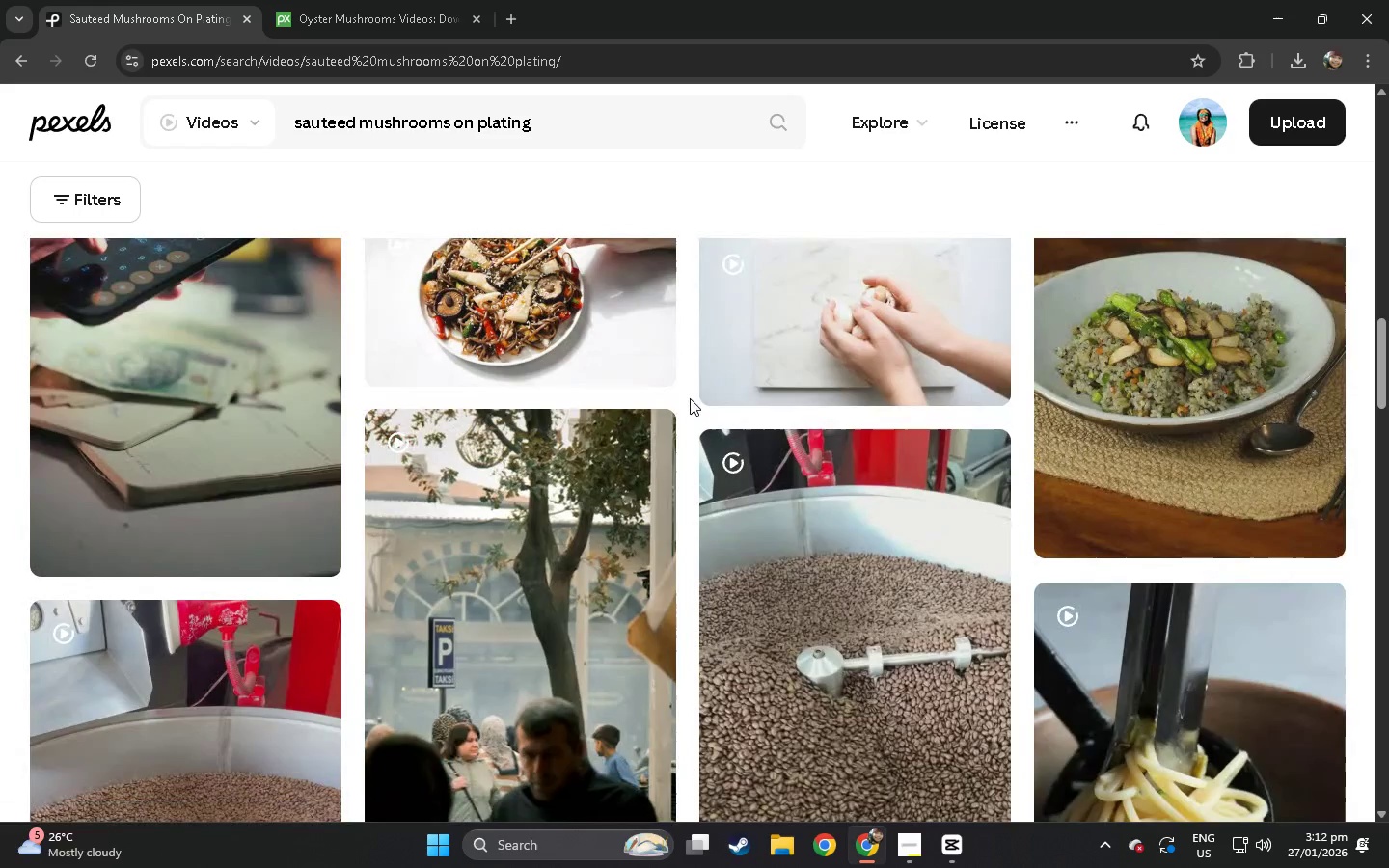 
middle_click([0, 353])
 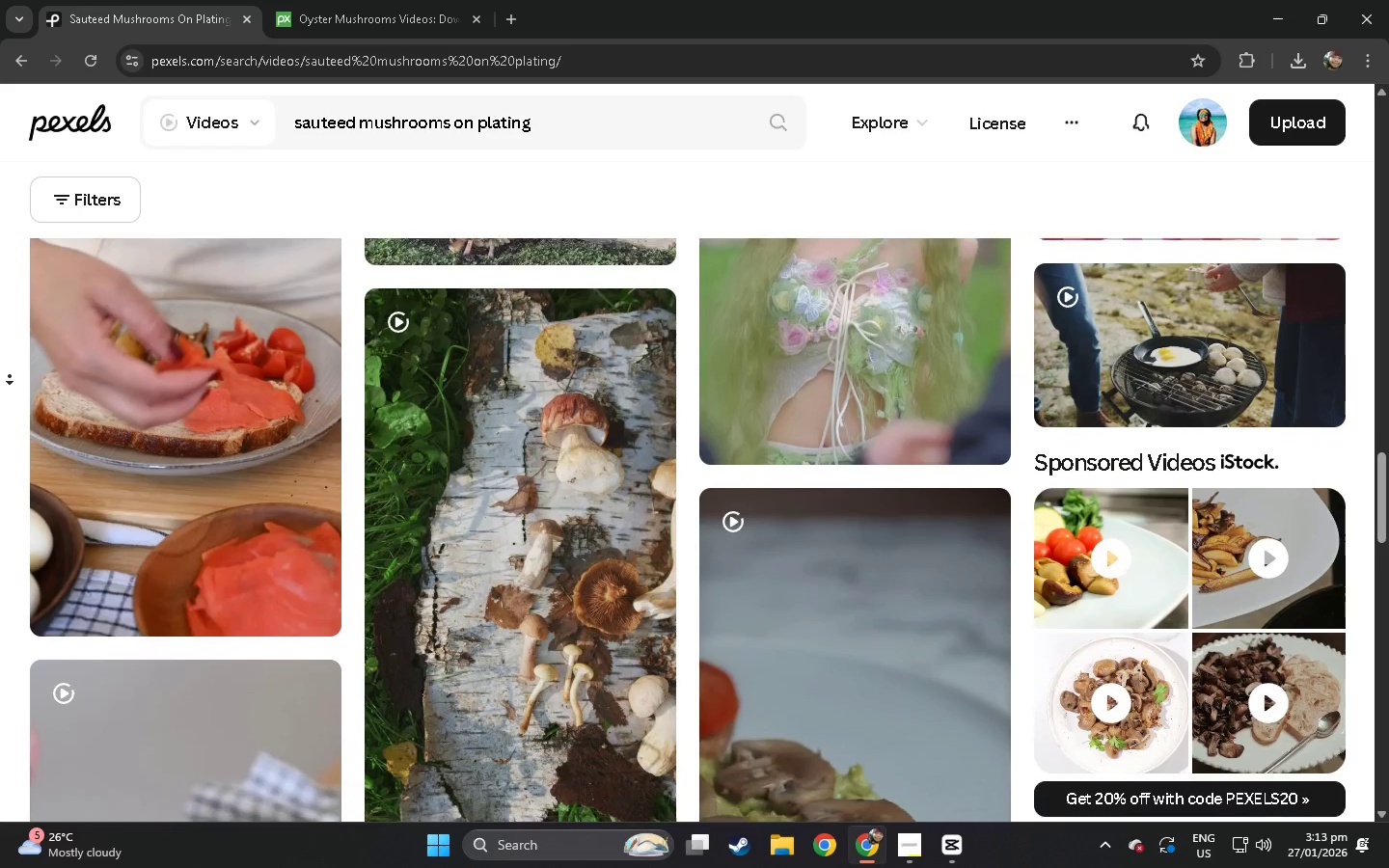 
wait(31.19)
 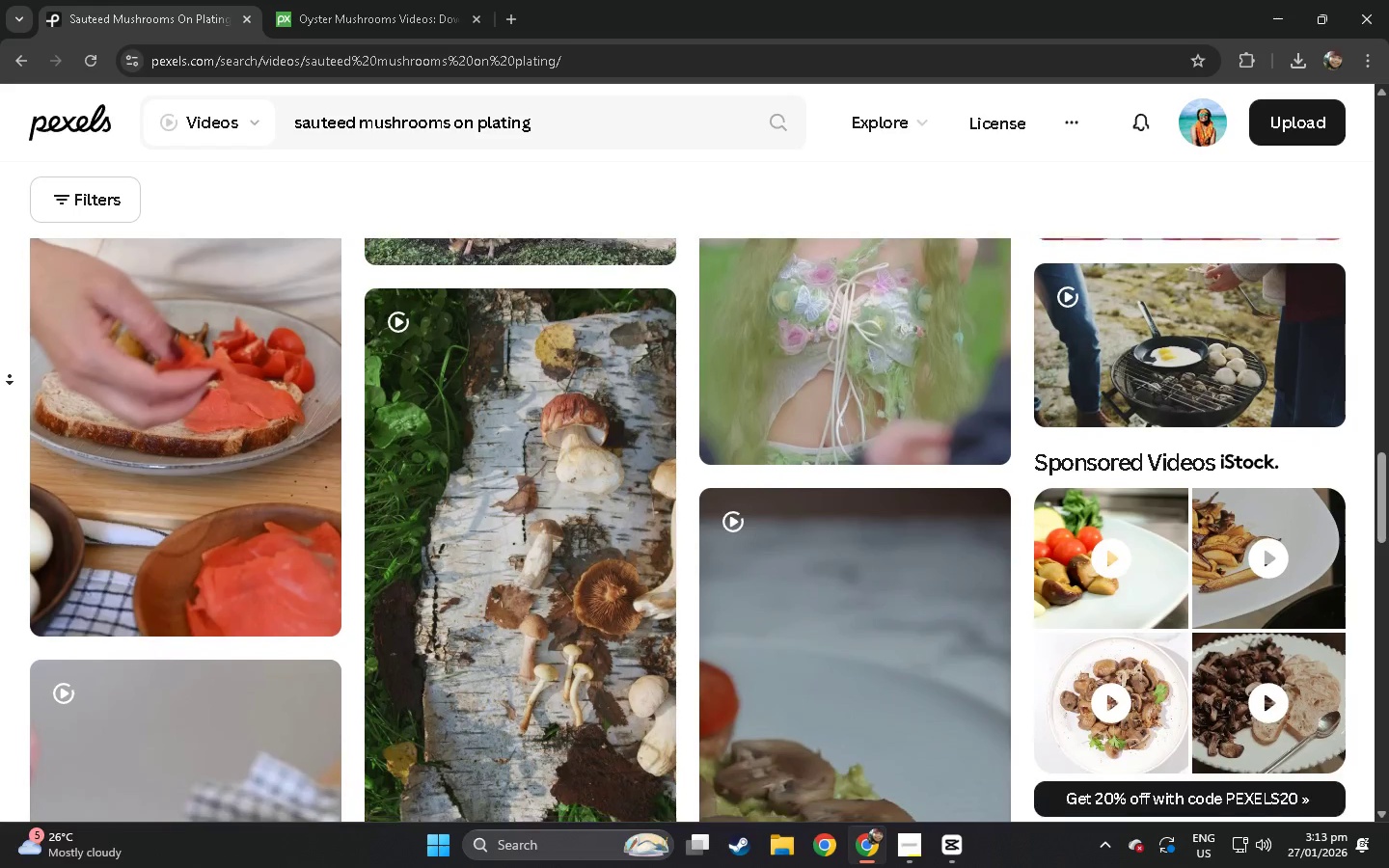 
left_click([0, 357])
 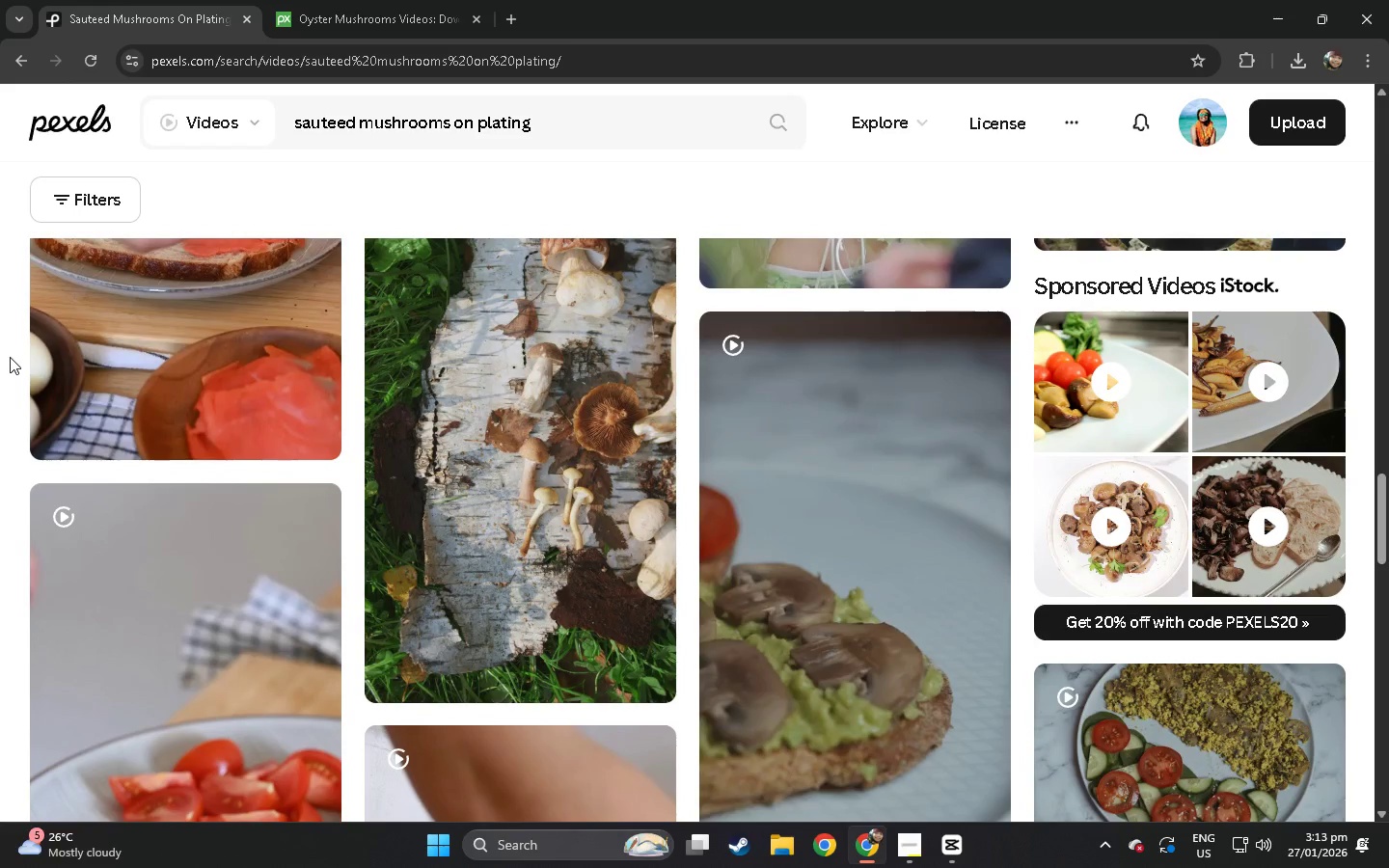 
scroll: coordinate [574, 439], scroll_direction: down, amount: 35.0
 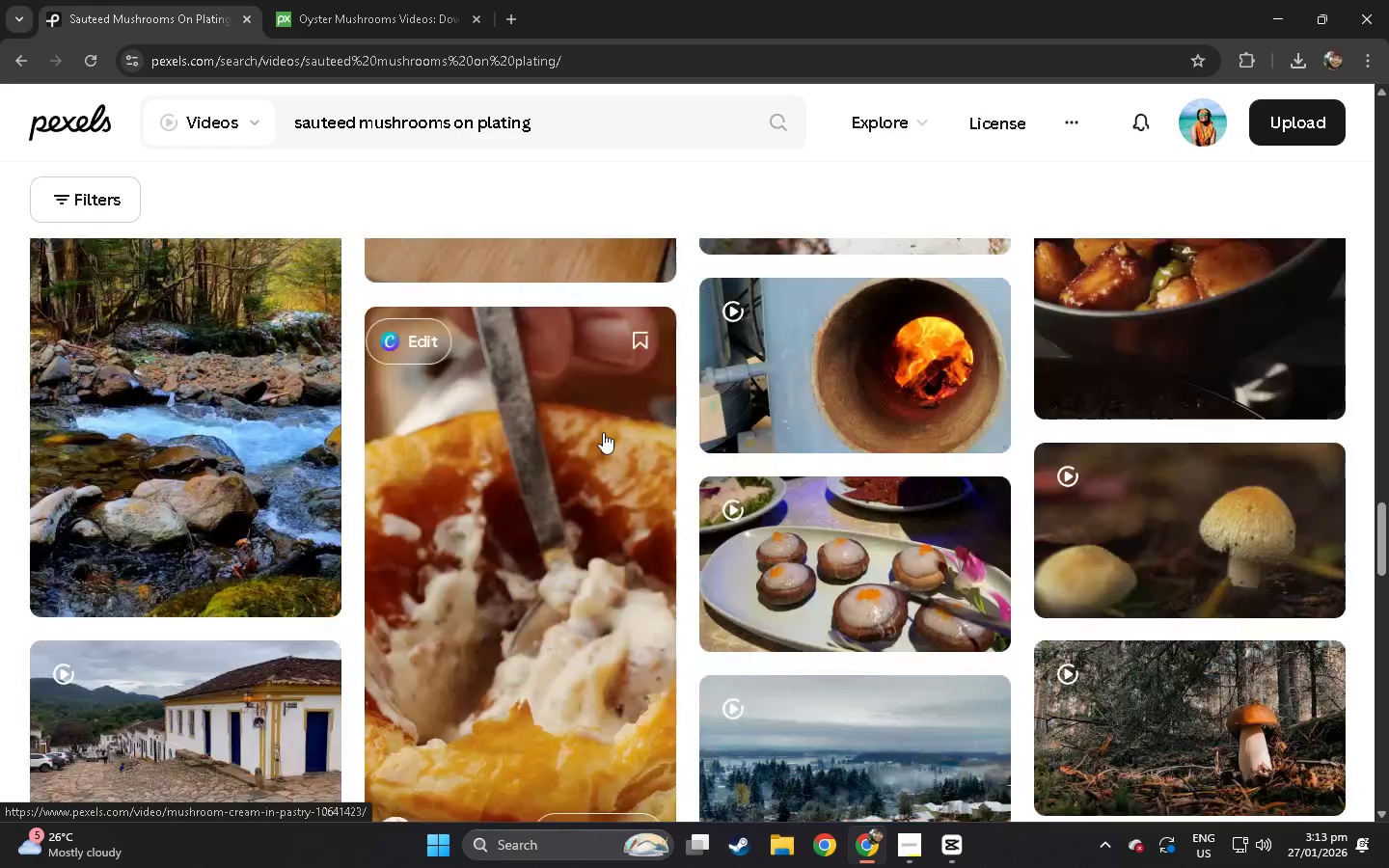 
scroll: coordinate [506, 431], scroll_direction: up, amount: 5.0
 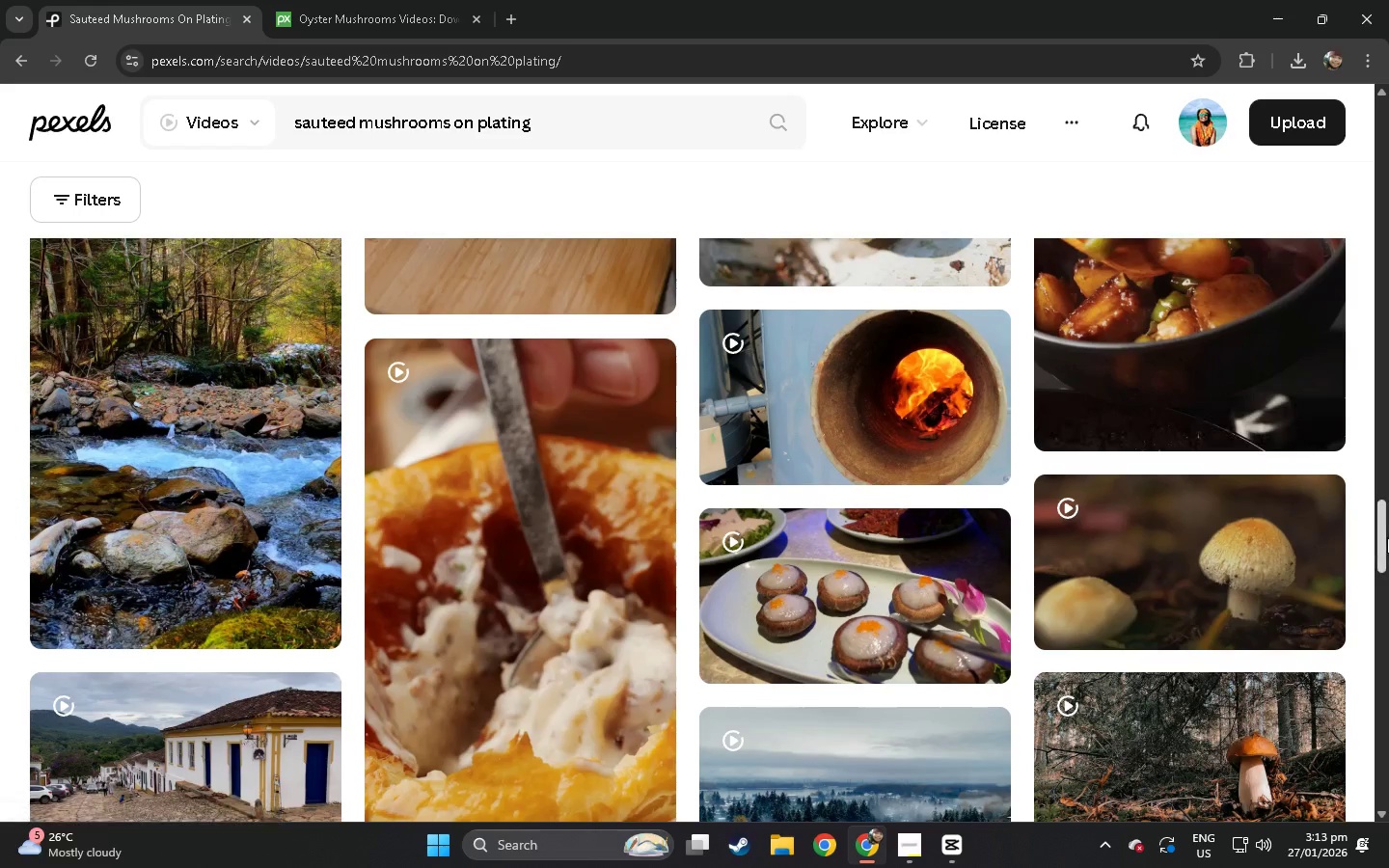 
left_click_drag(start_coordinate=[1388, 537], to_coordinate=[1388, 288])
 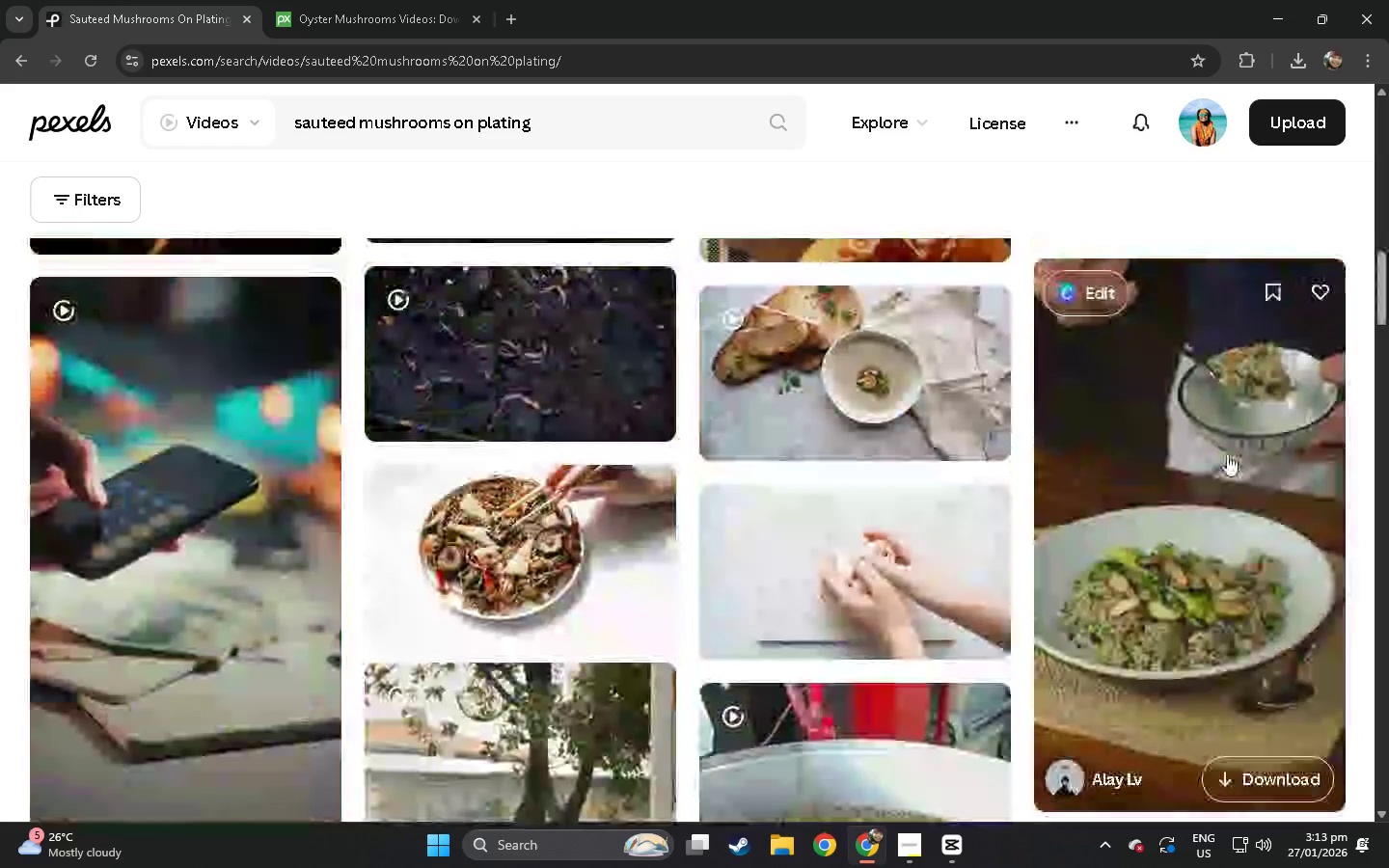 
left_click([1227, 454])
 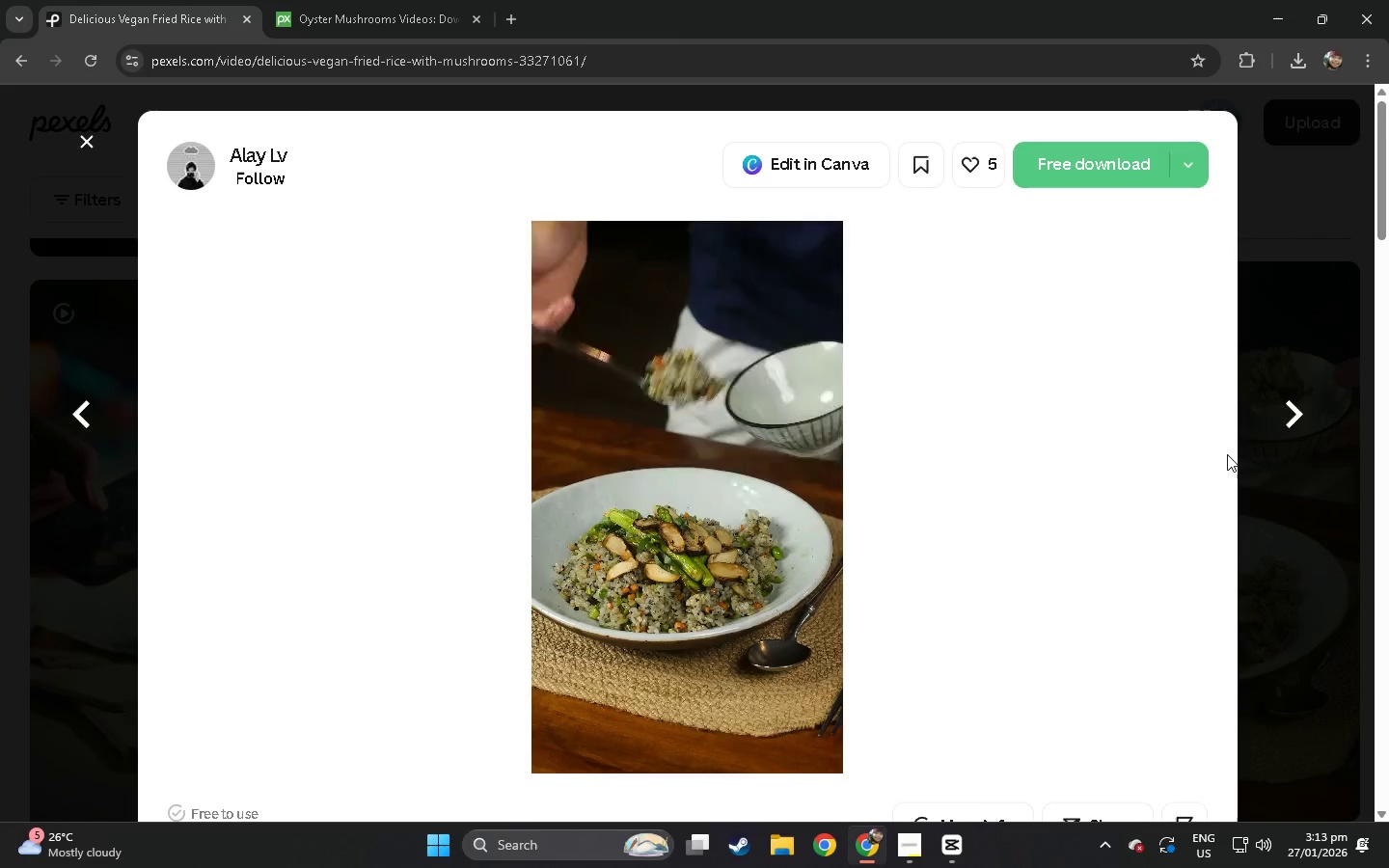 
wait(5.38)
 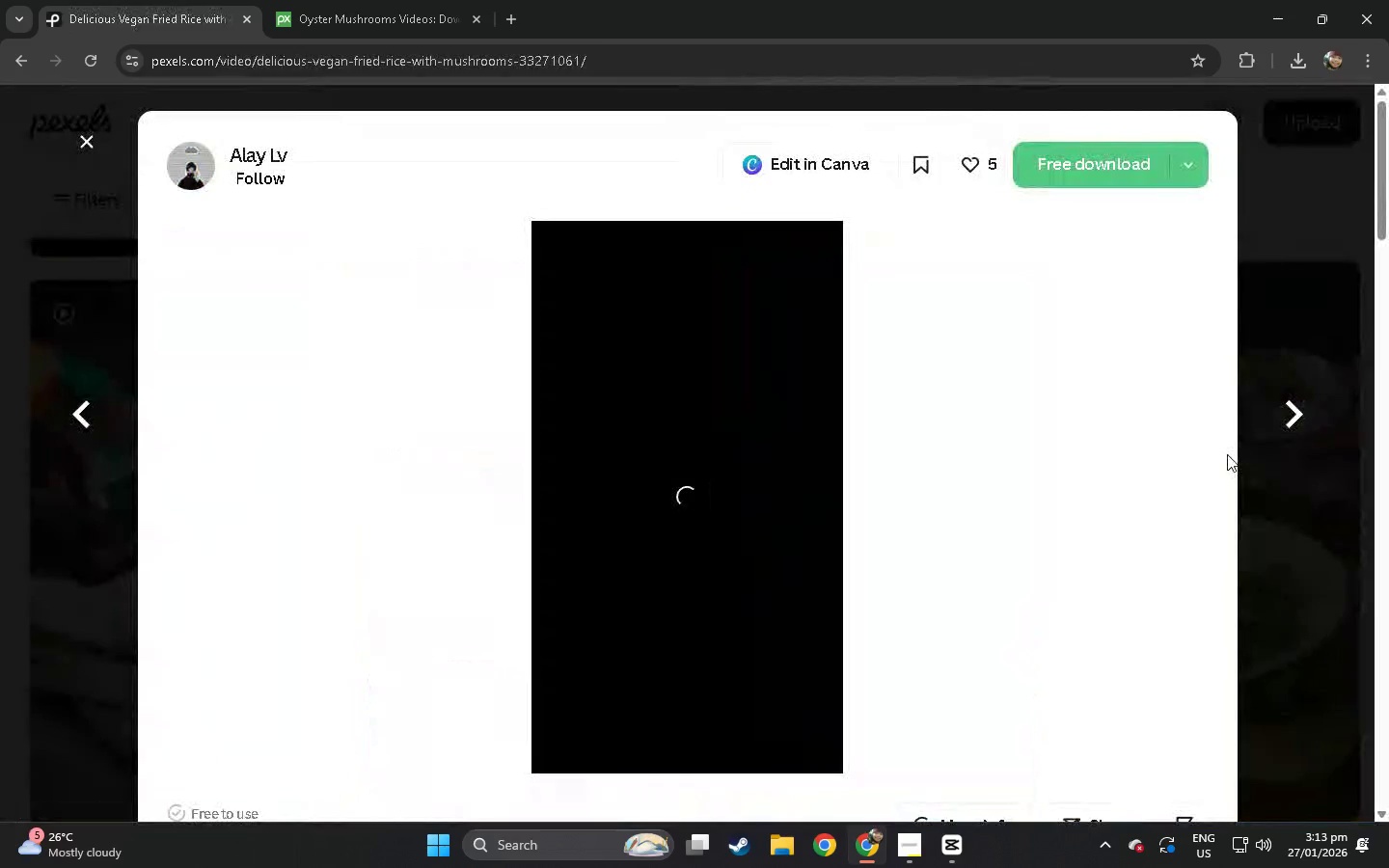 
left_click([0, 527])
 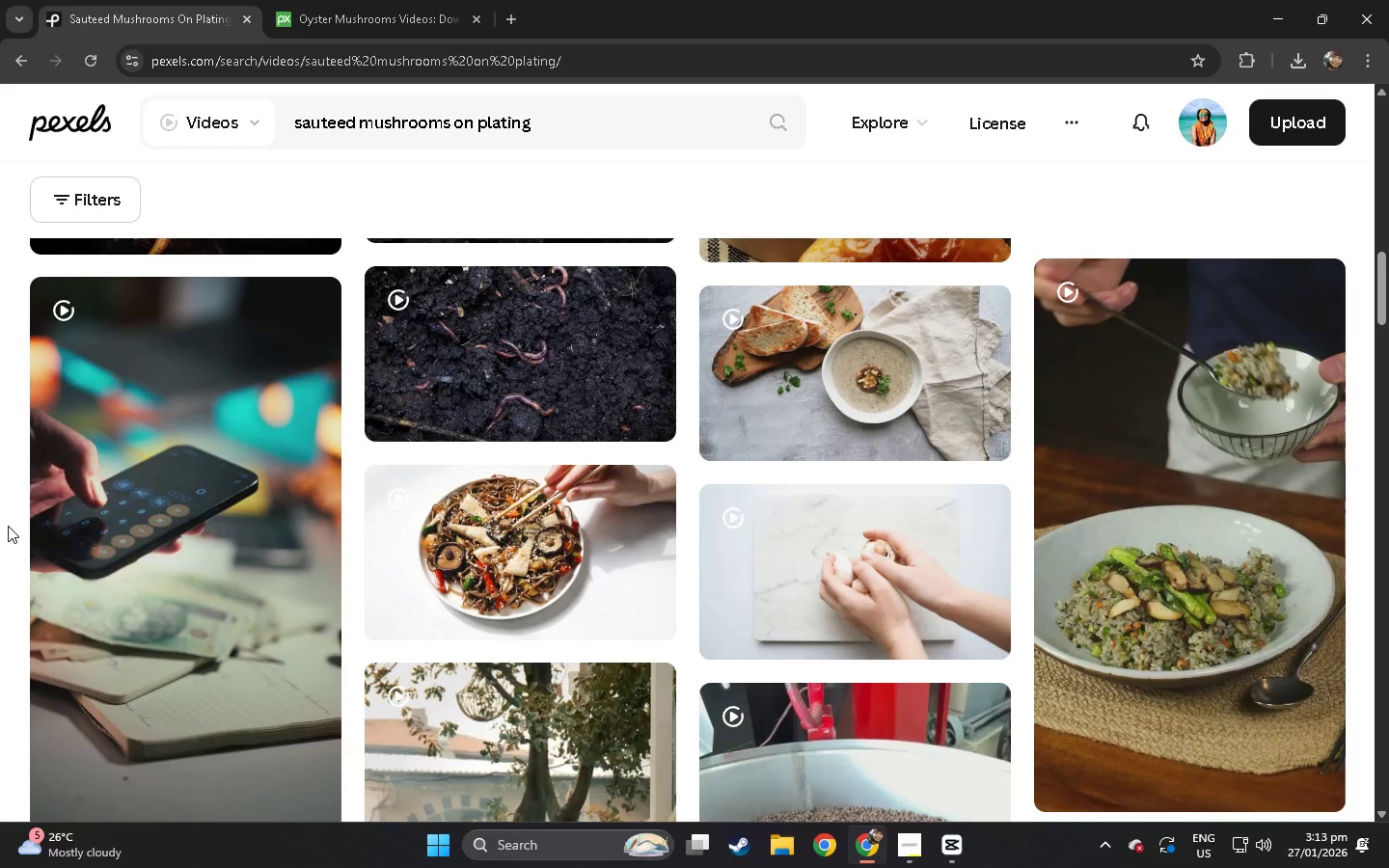 
scroll: coordinate [8, 526], scroll_direction: up, amount: 26.0
 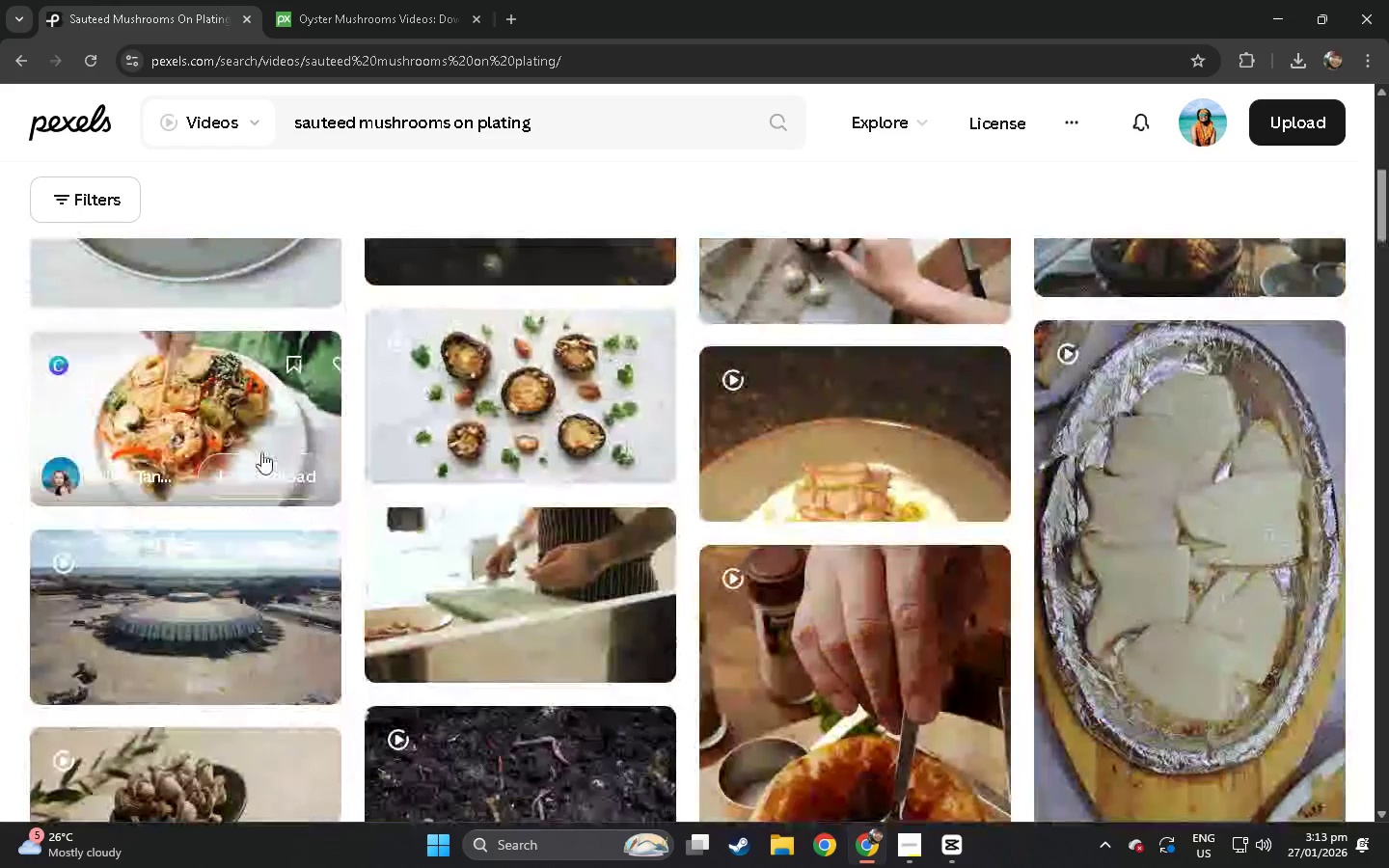 
left_click([224, 414])
 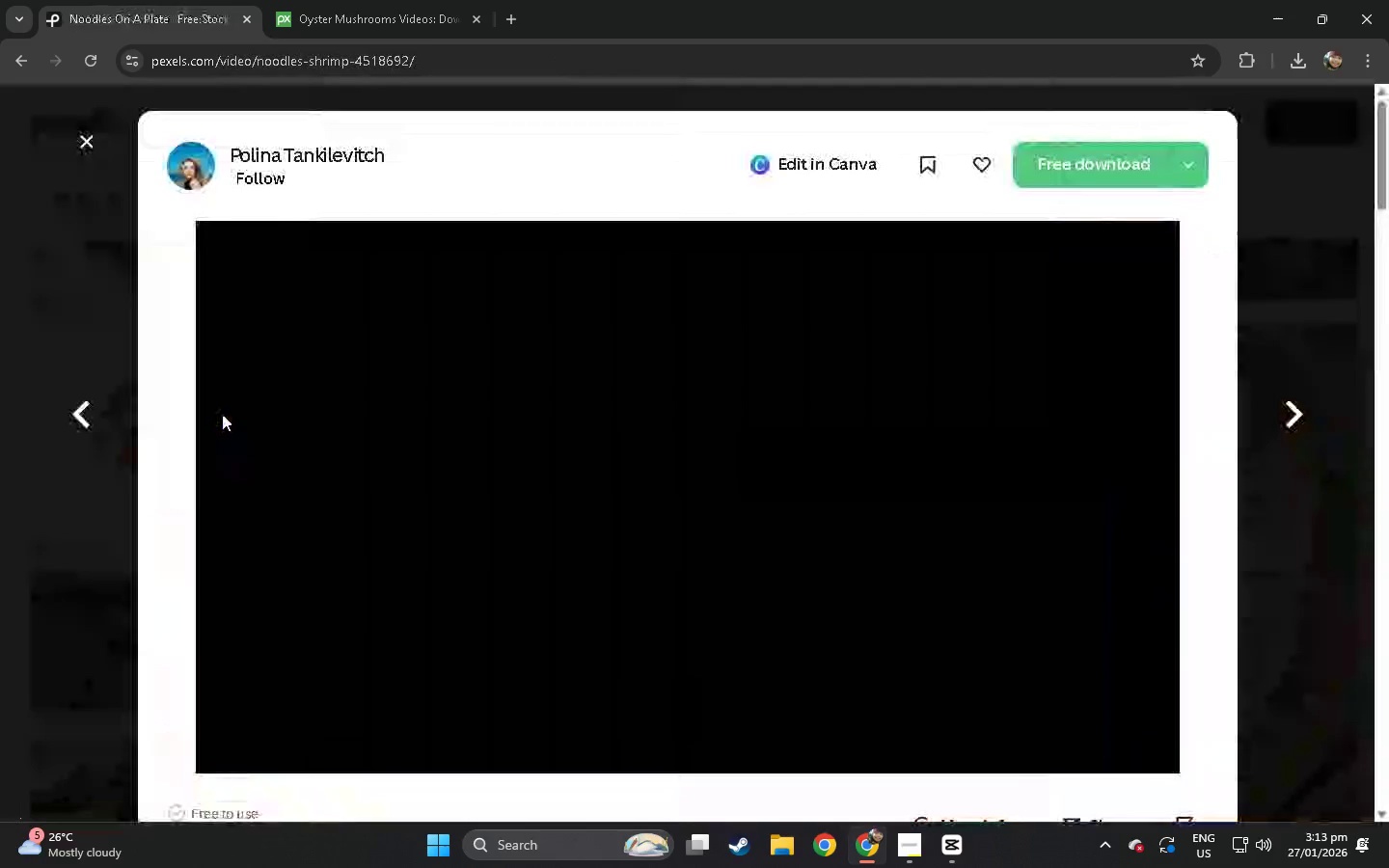 
left_click([0, 423])
 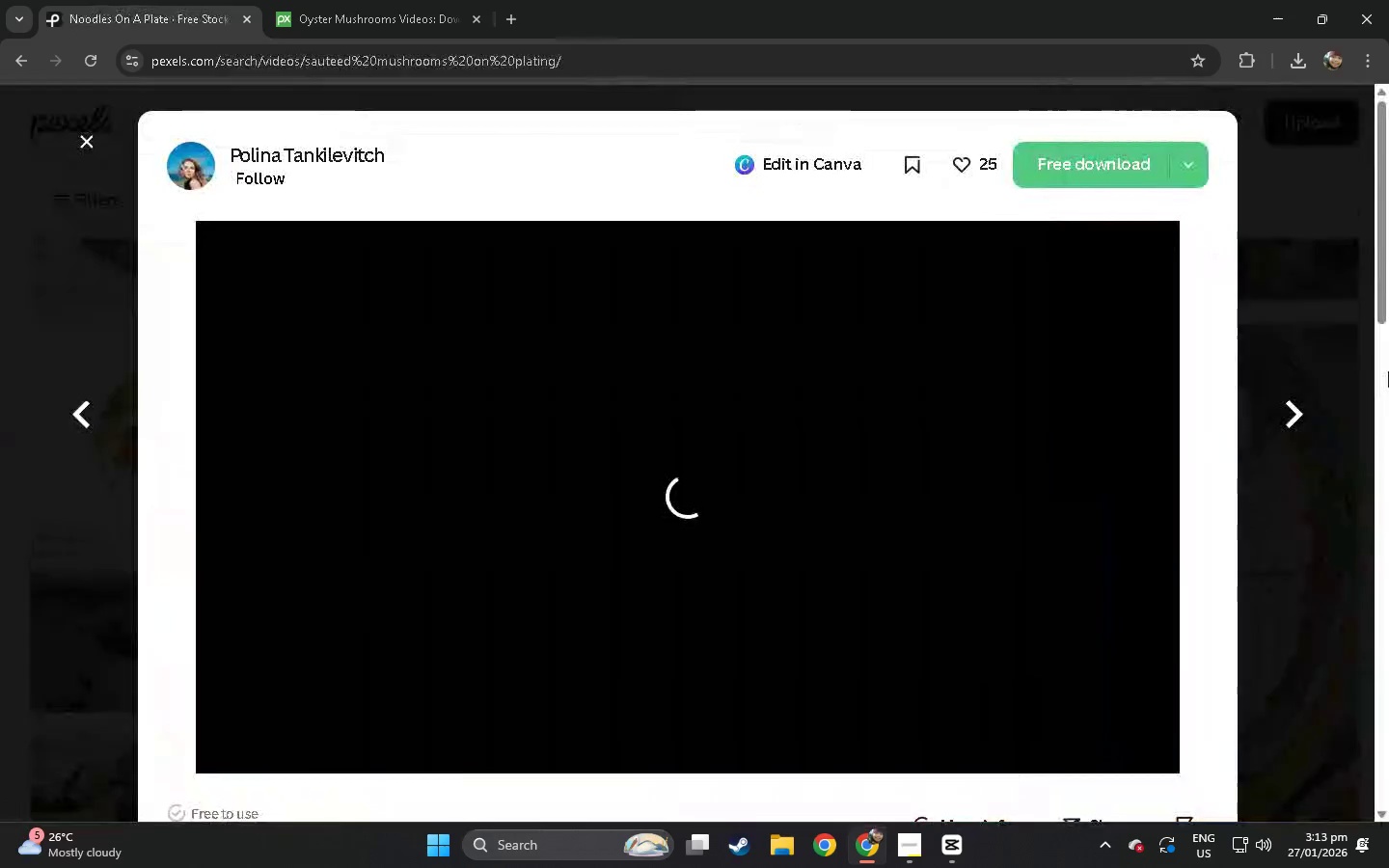 
scroll: coordinate [1235, 357], scroll_direction: up, amount: 9.0
 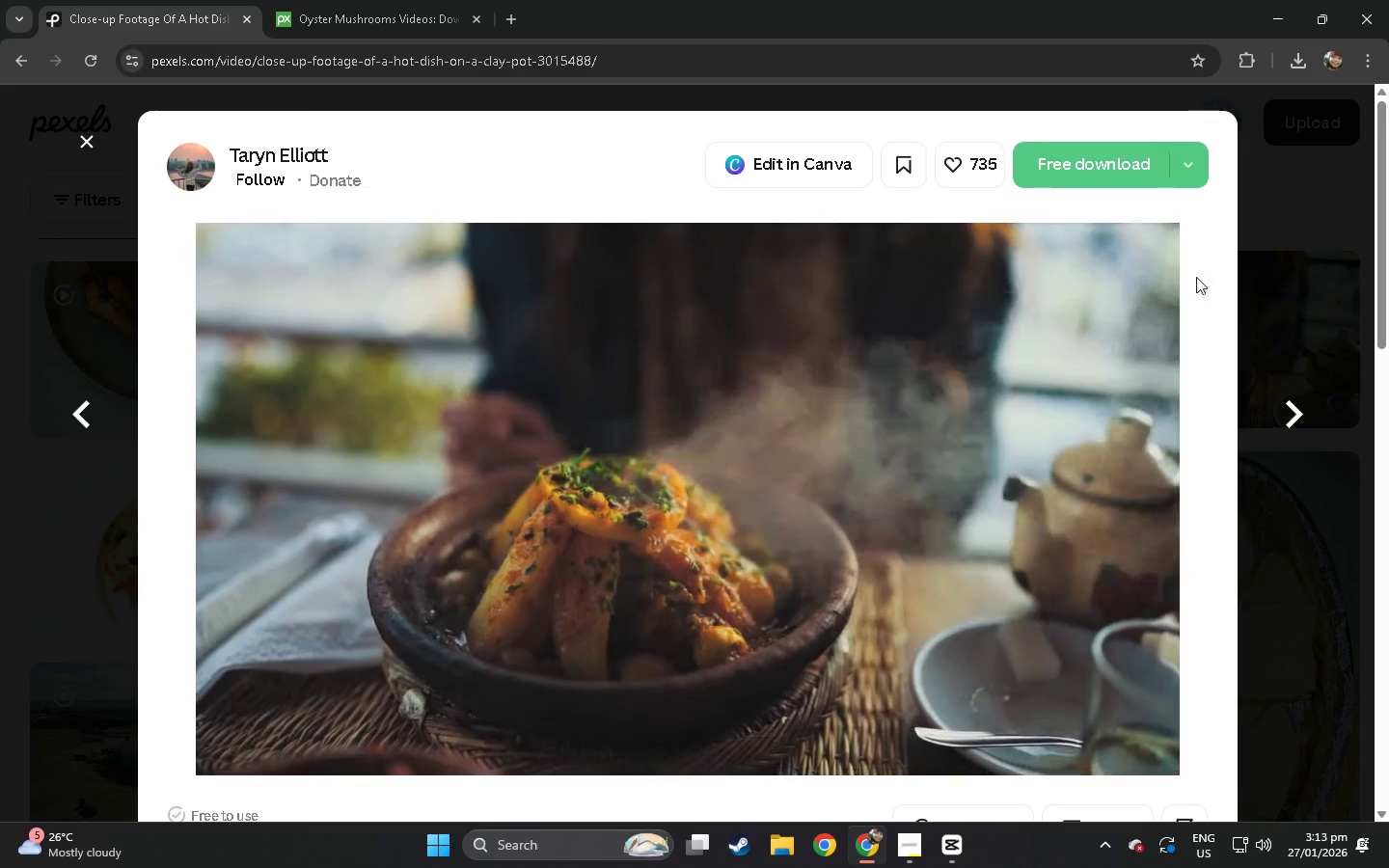 
wait(5.47)
 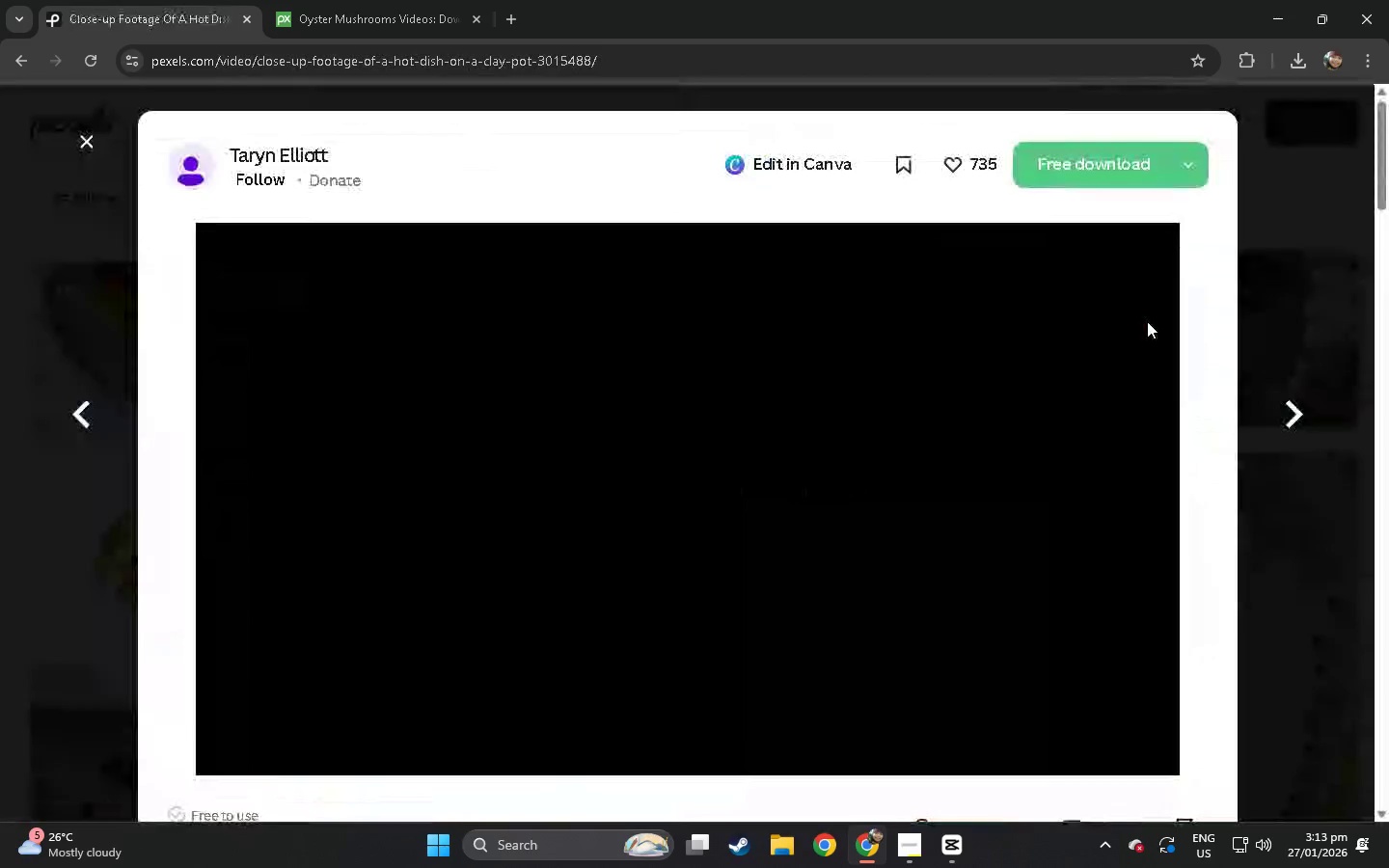 
left_click([1085, 161])
 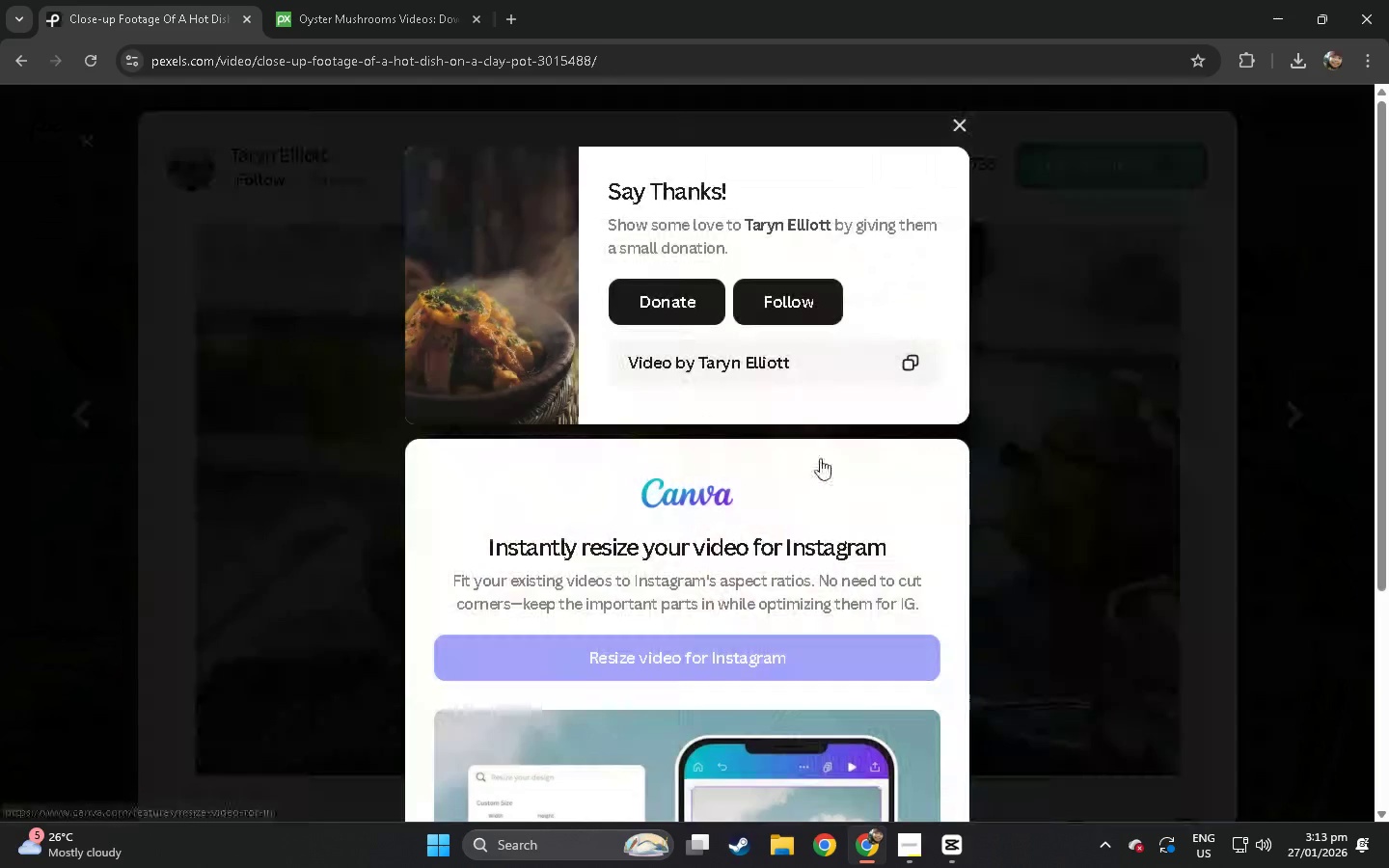 
left_click([946, 463])
 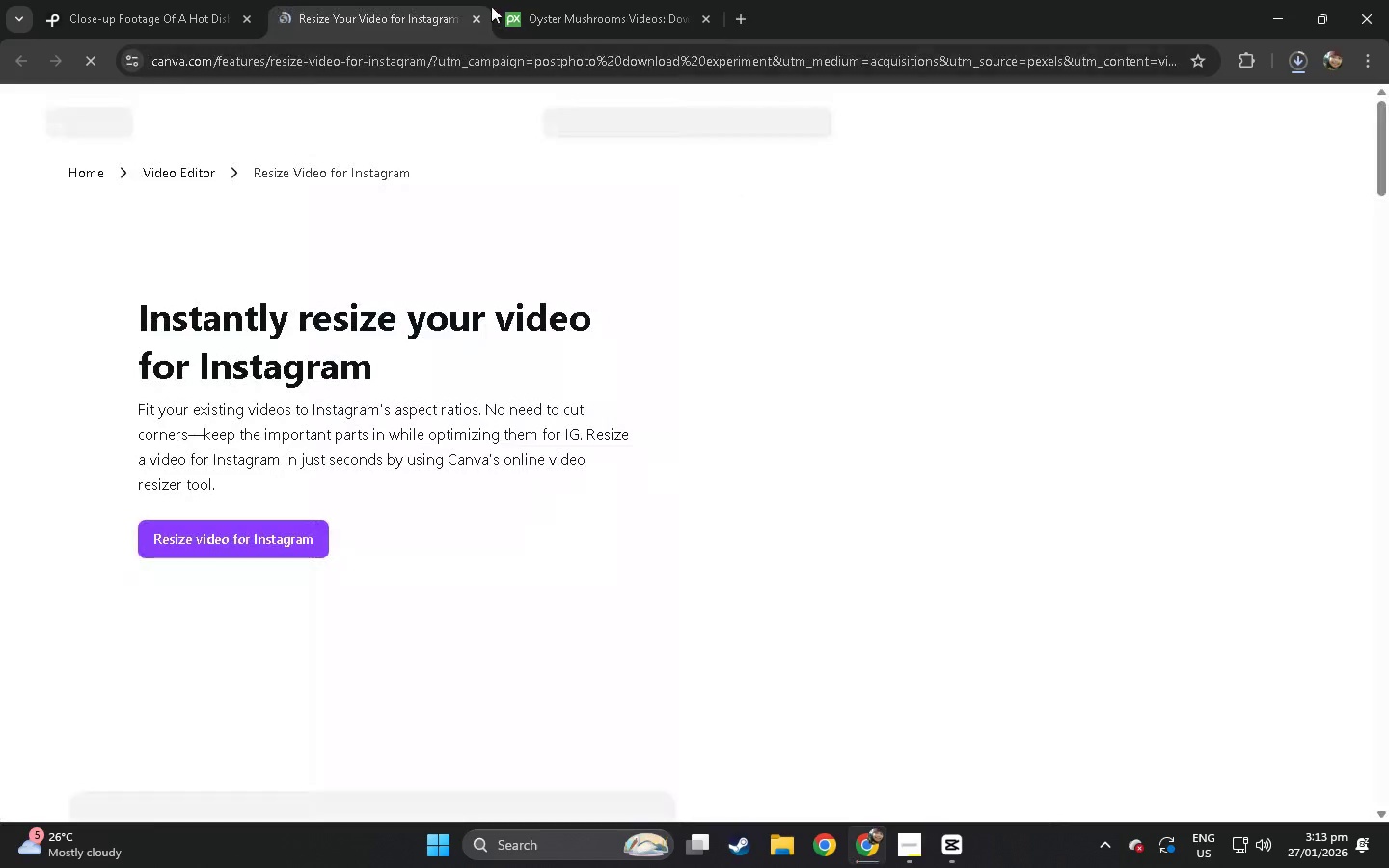 
left_click([478, 20])
 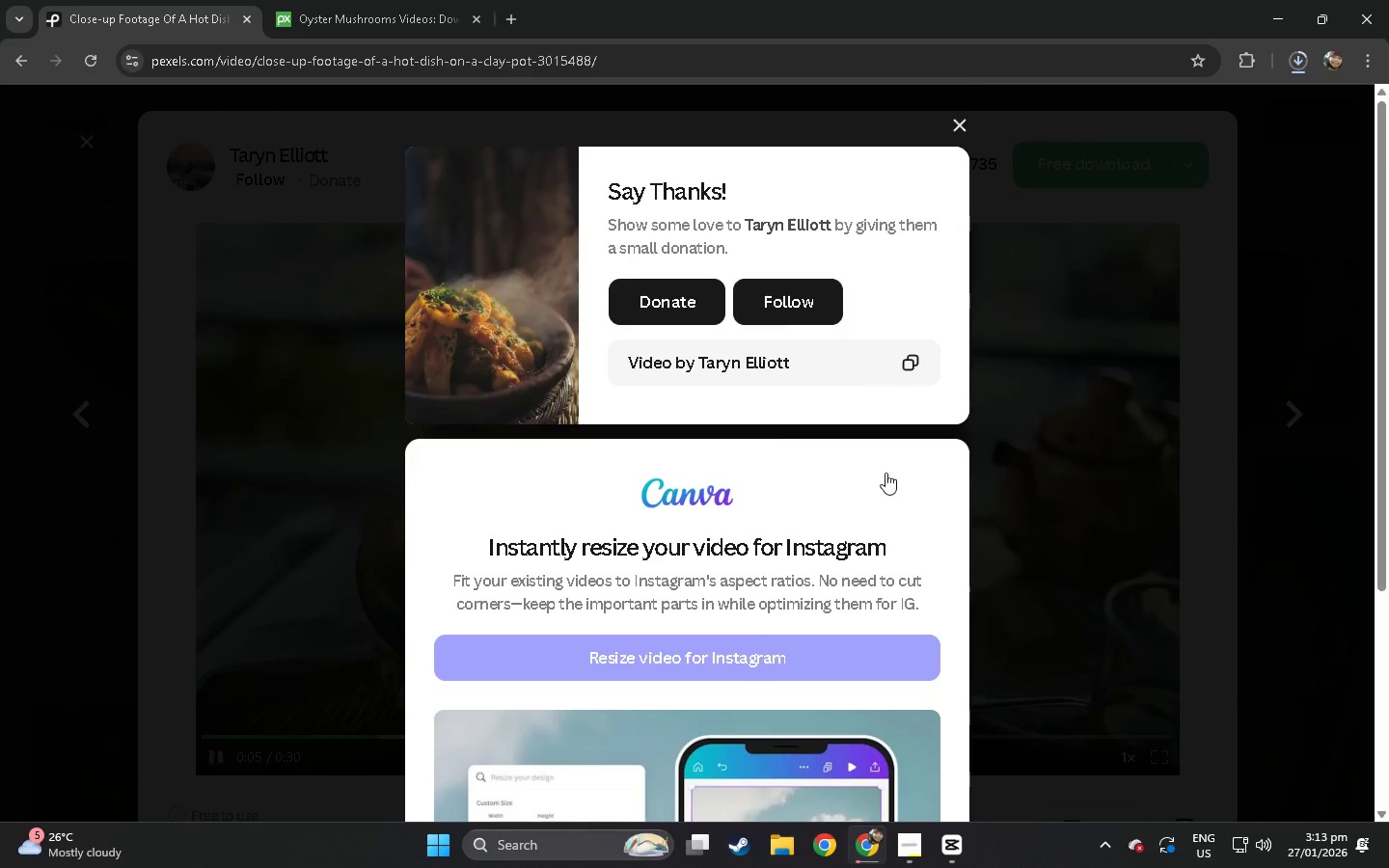 
left_click([1022, 460])
 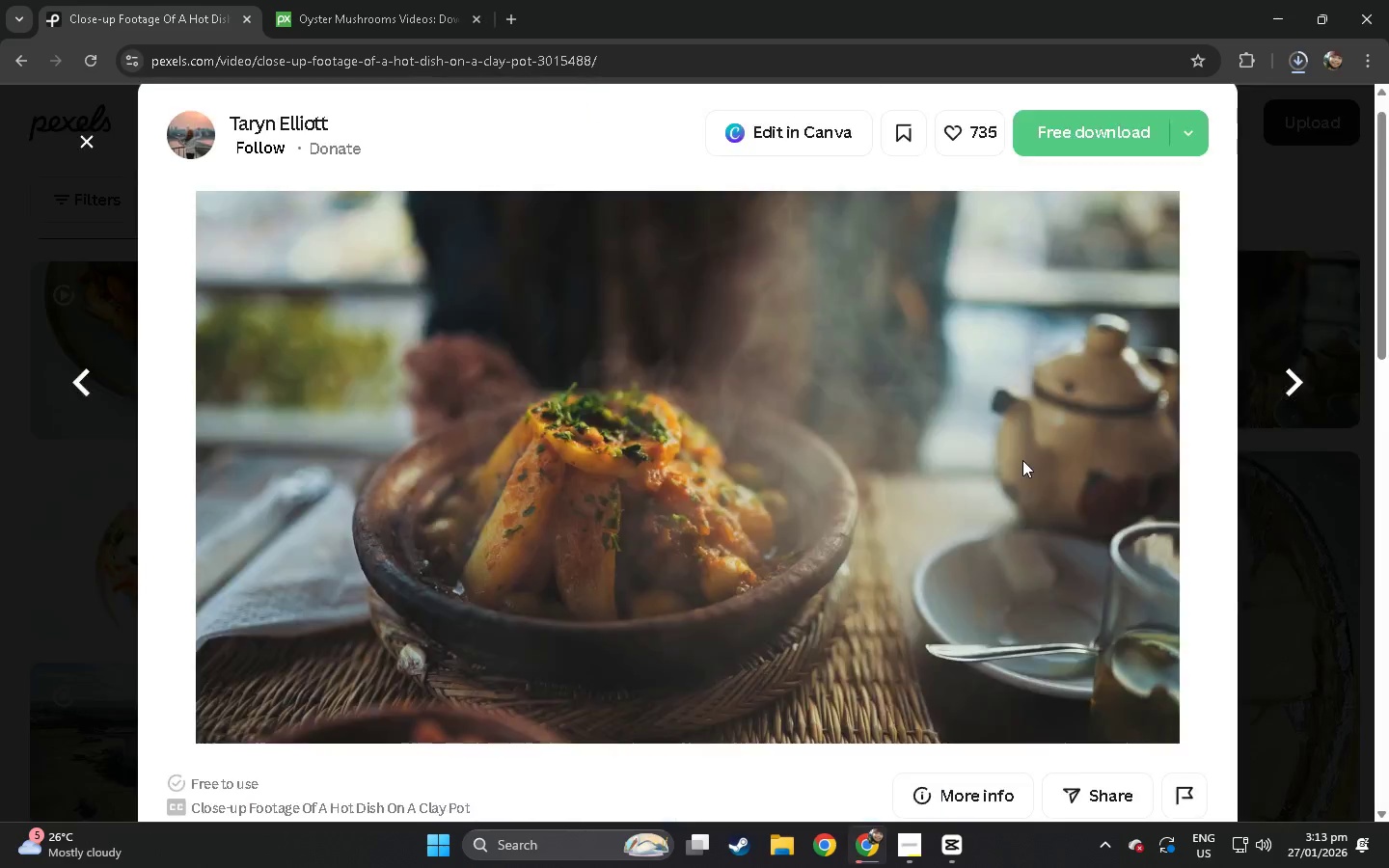 
scroll: coordinate [1022, 459], scroll_direction: down, amount: 13.0
 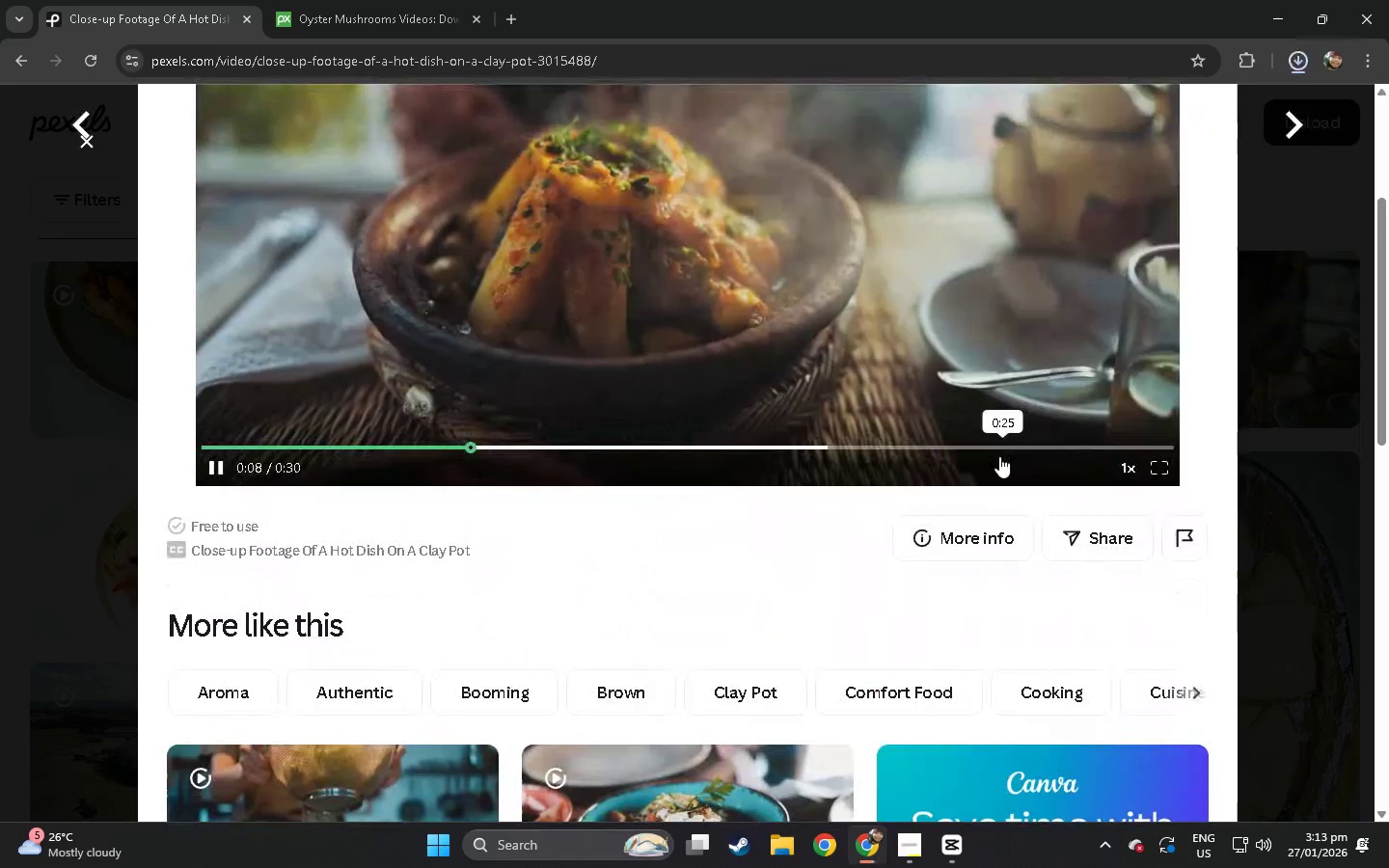 
scroll: coordinate [850, 485], scroll_direction: up, amount: 6.0
 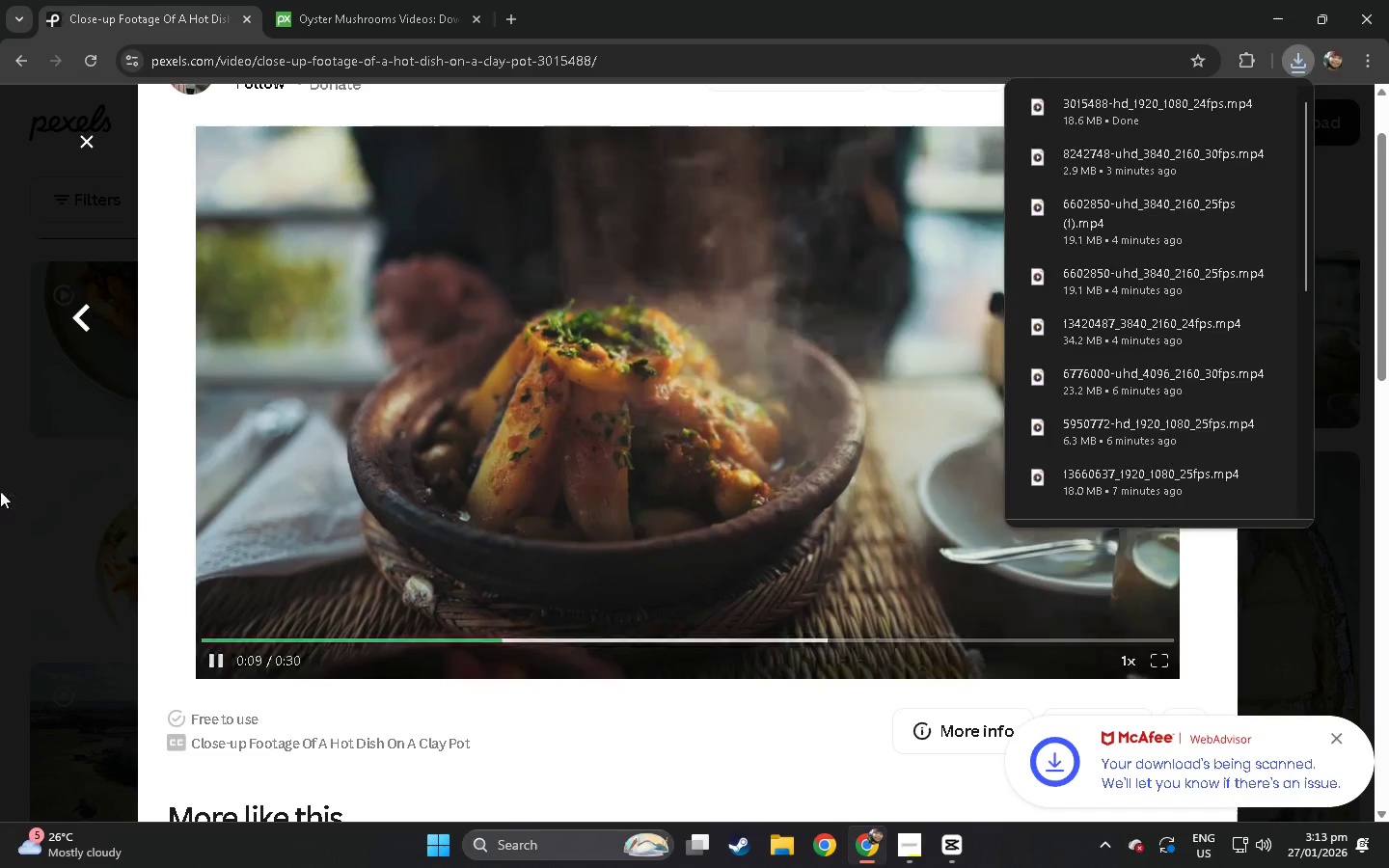 
left_click([0, 491])
 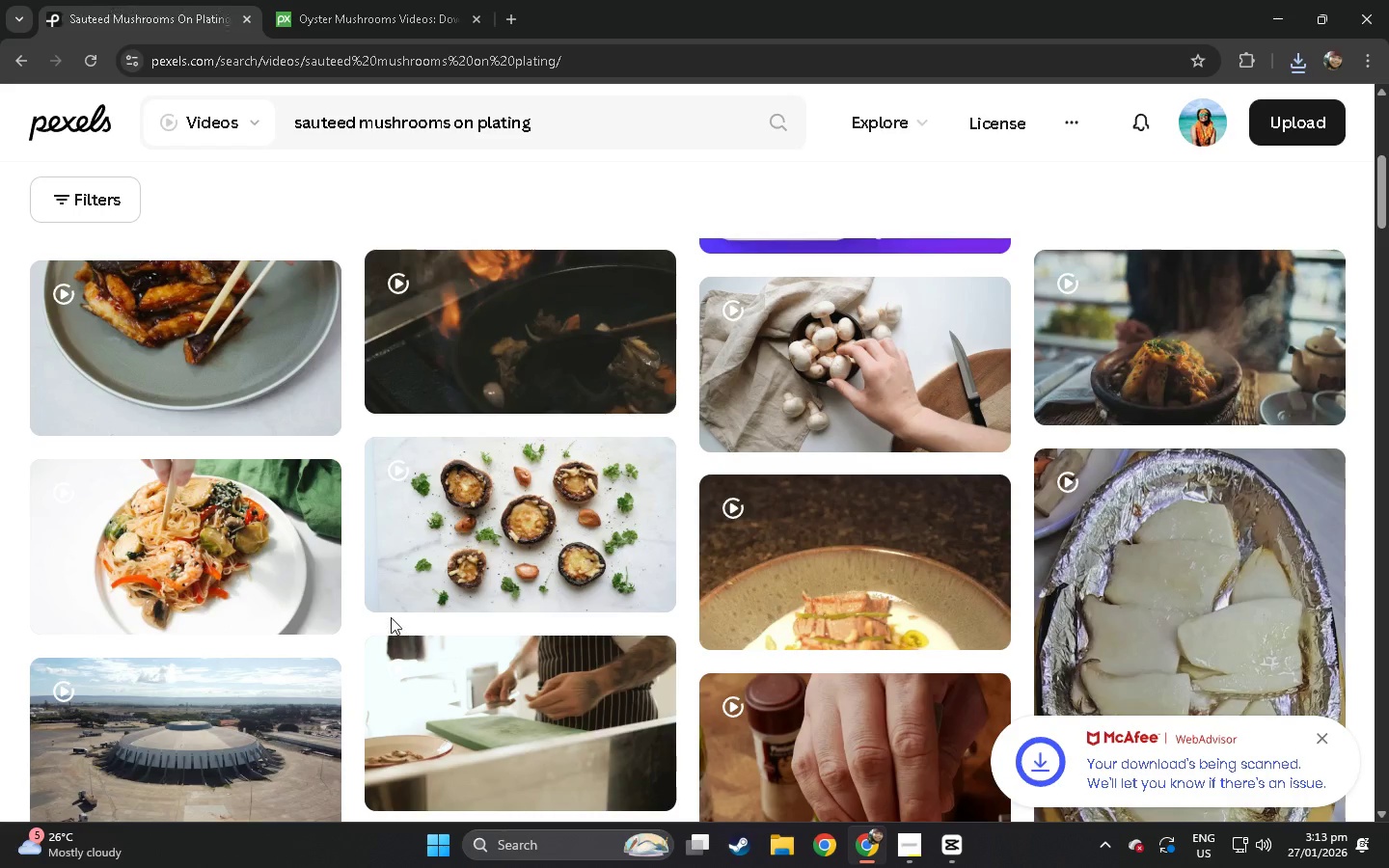 
key(Alt+AltLeft)
 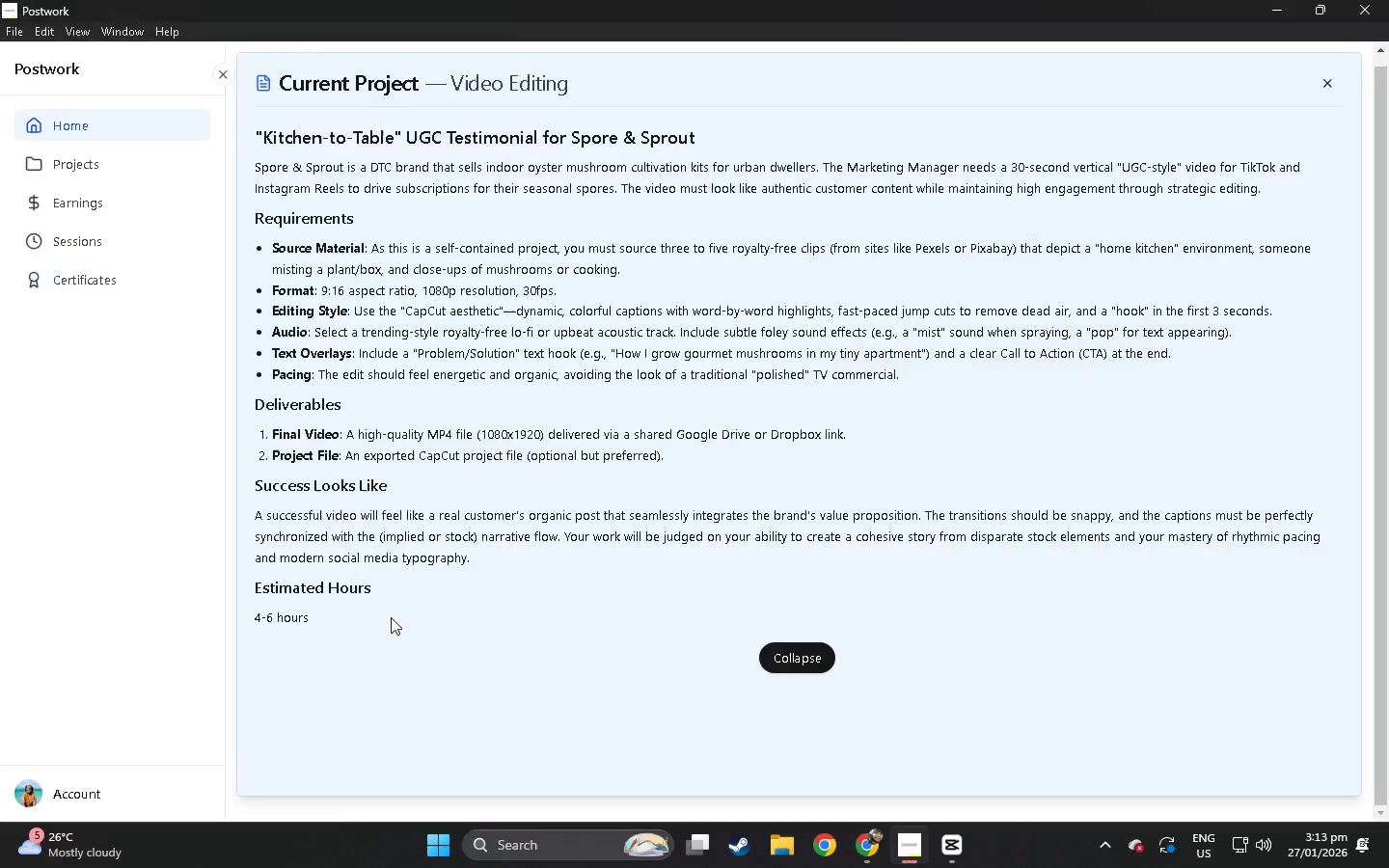 
key(Alt+Tab)